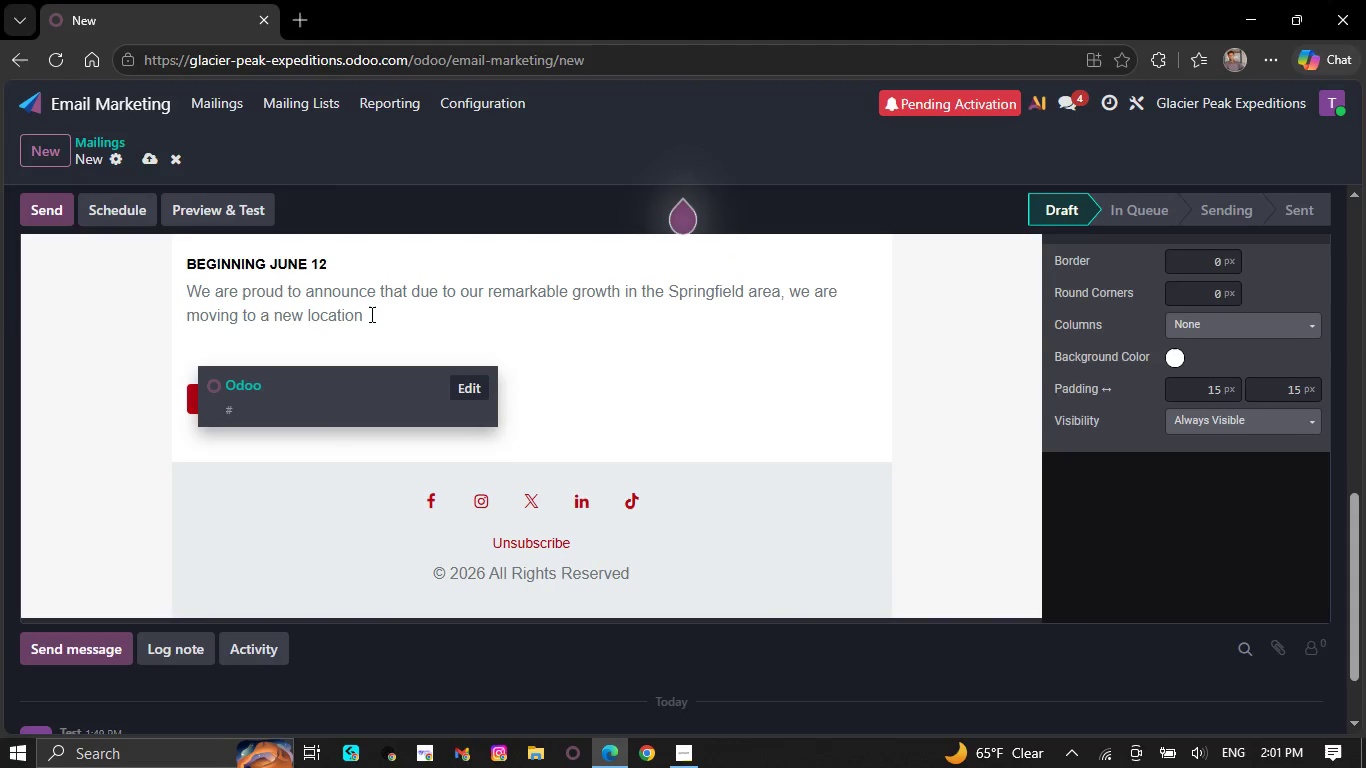 
double_click([370, 314])
 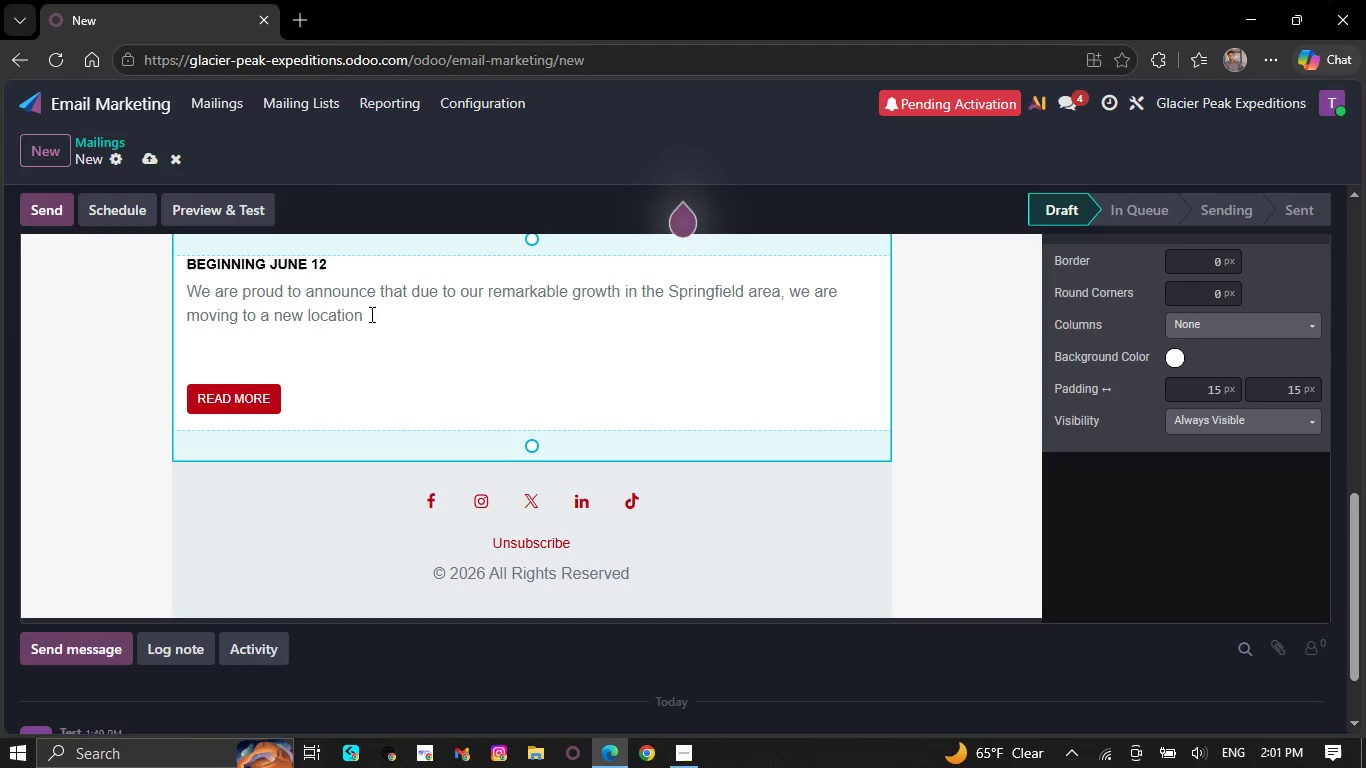 
double_click([370, 314])
 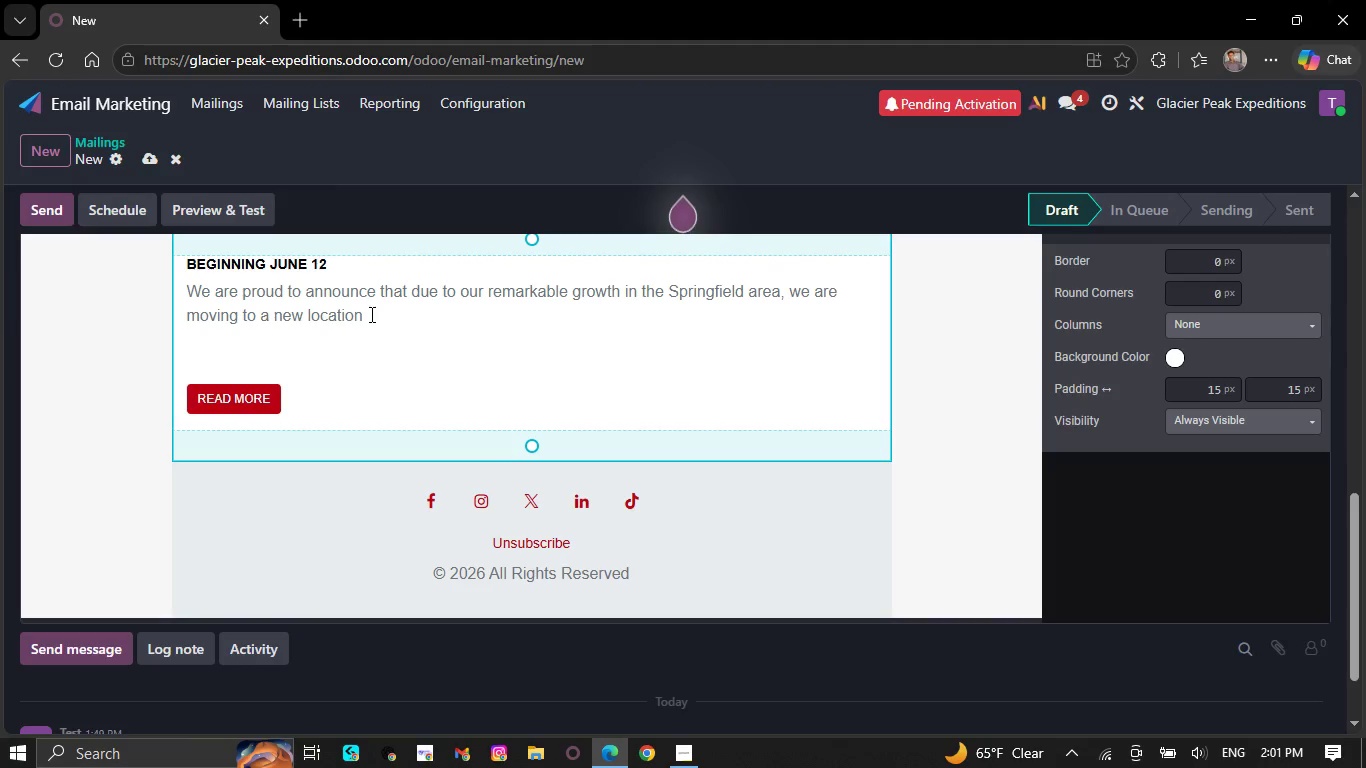 
key(Backspace)
 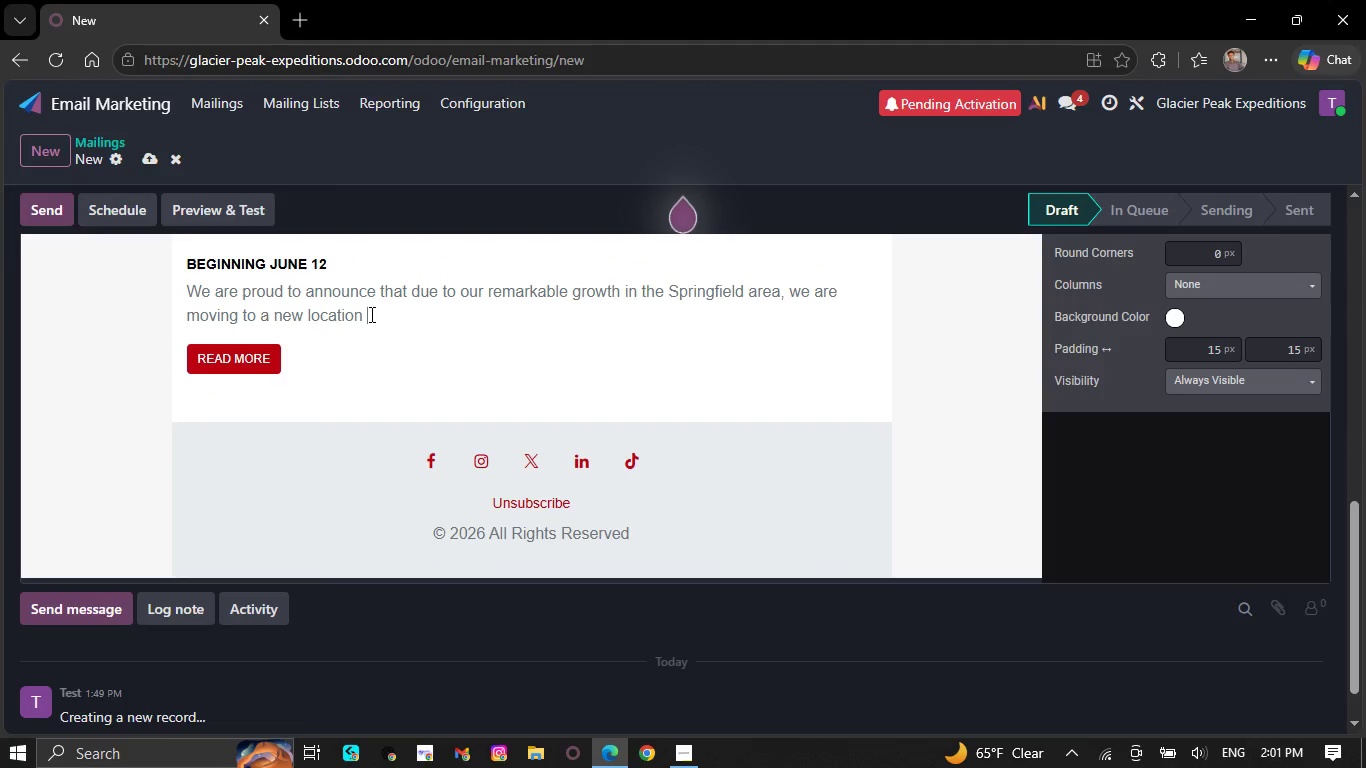 
key(Backspace)
 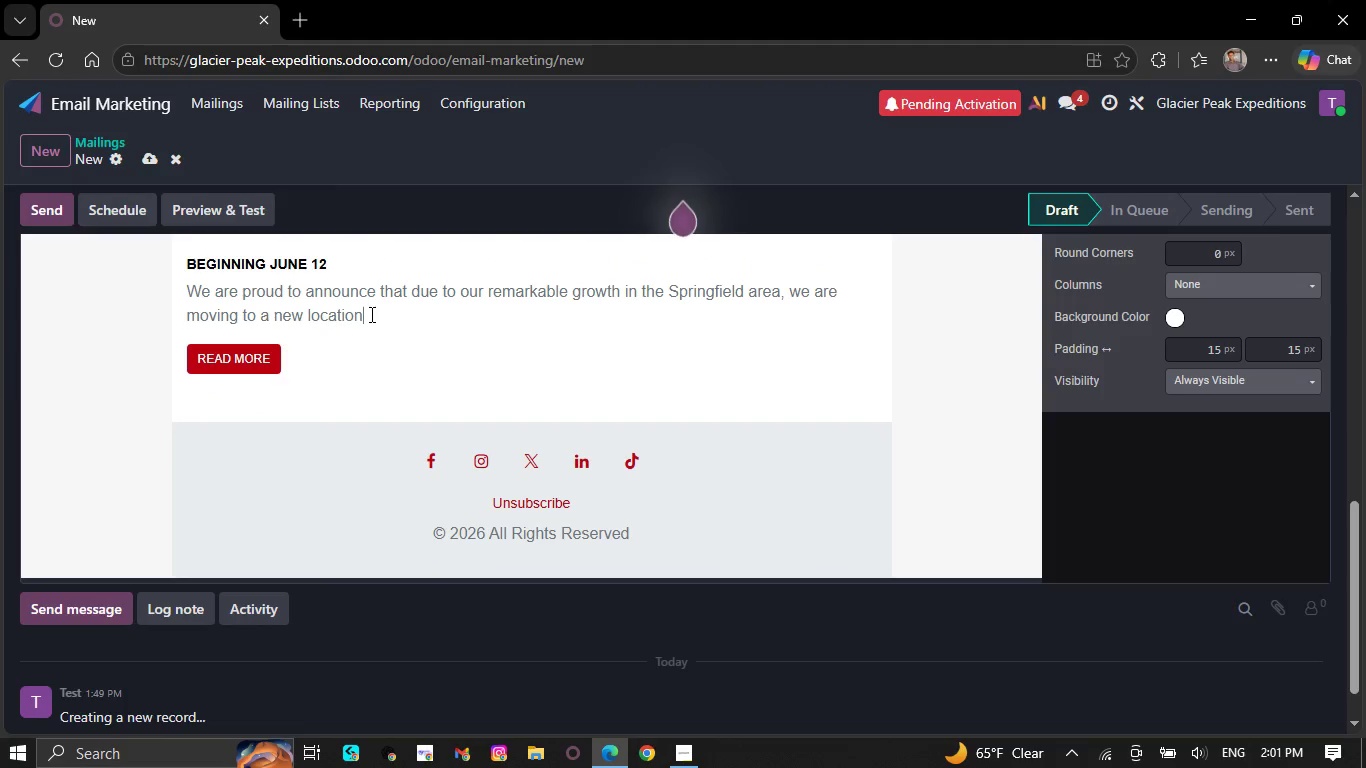 
key(Backspace)
 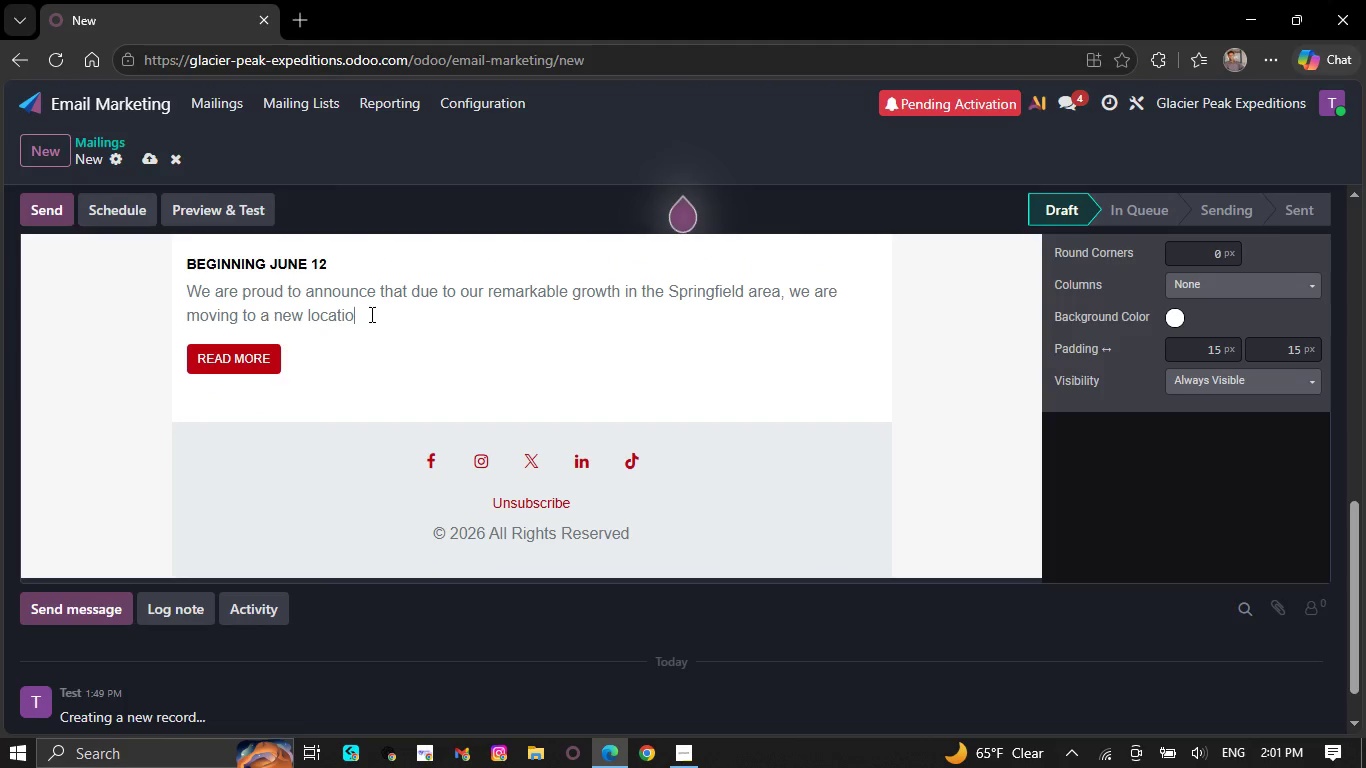 
key(Backspace)
 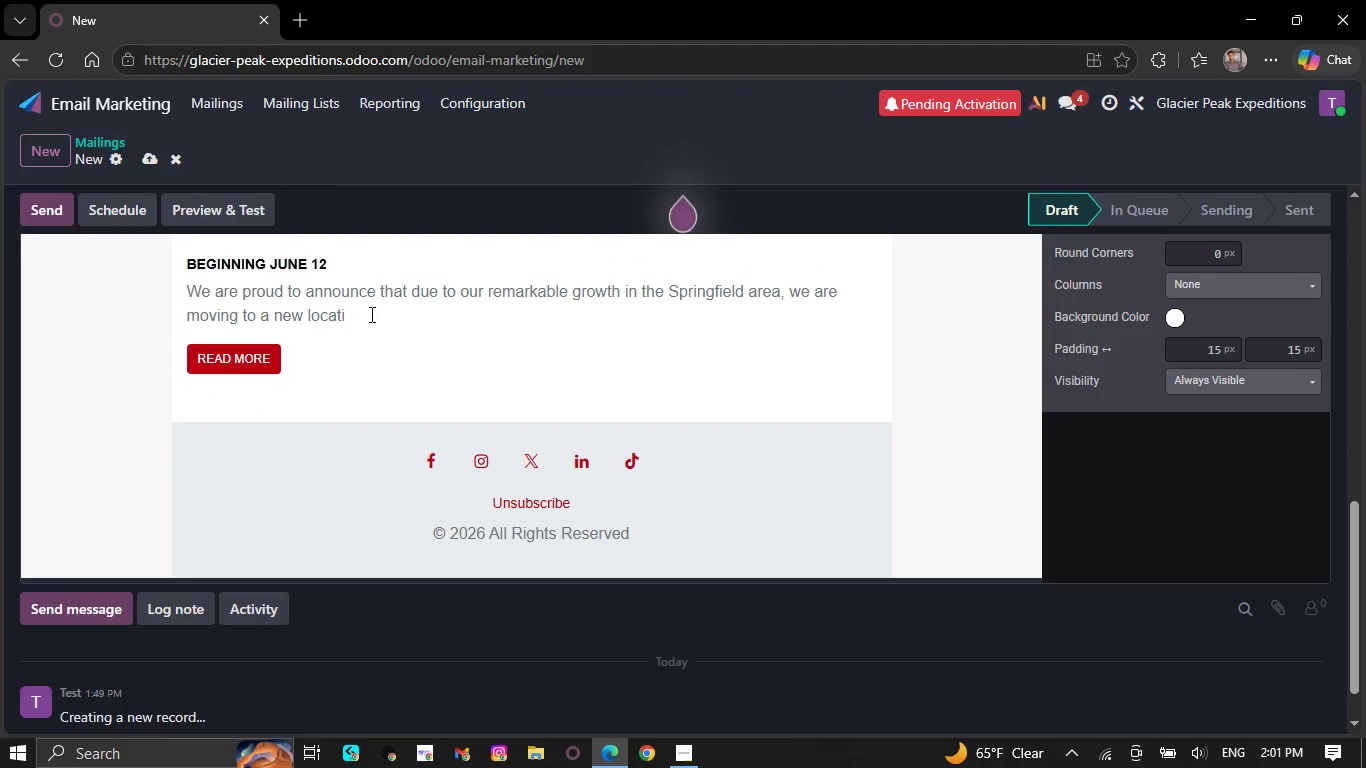 
key(Backspace)
 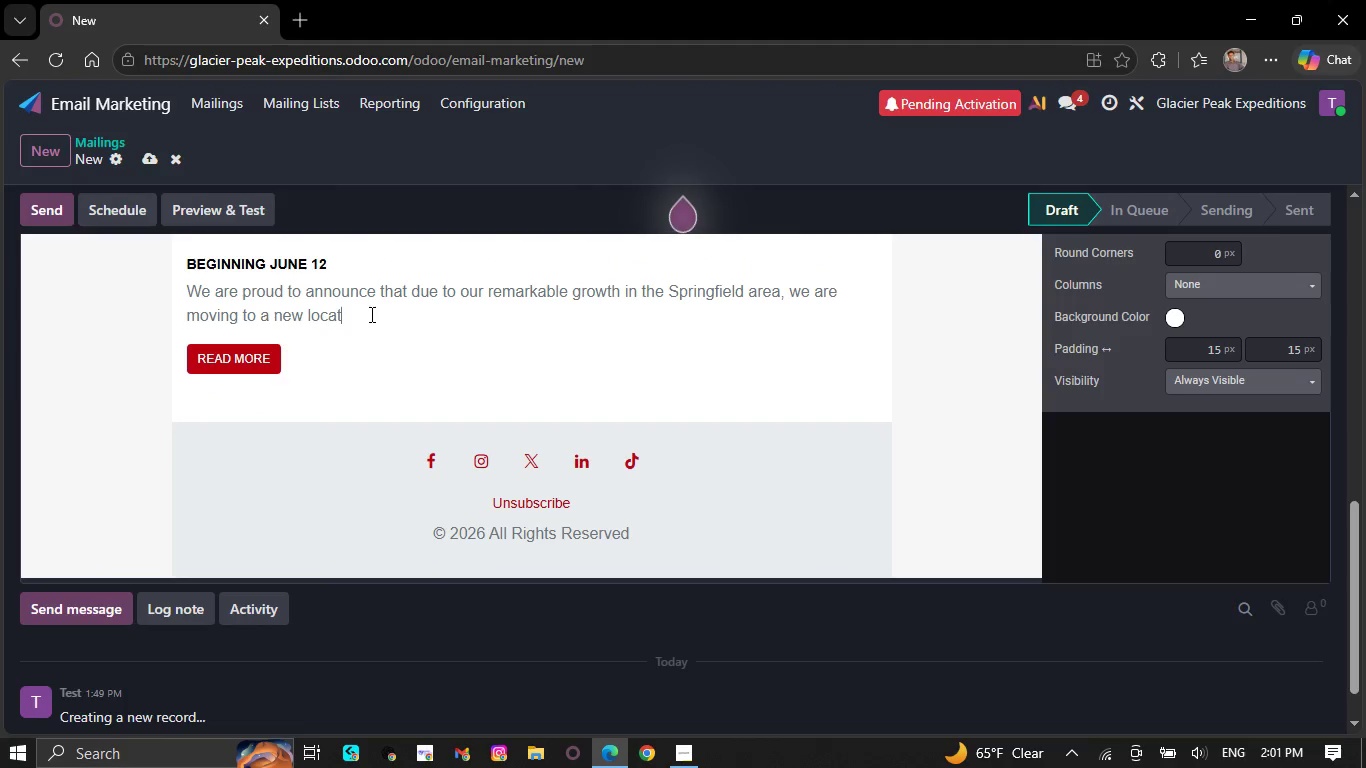 
key(Backspace)
 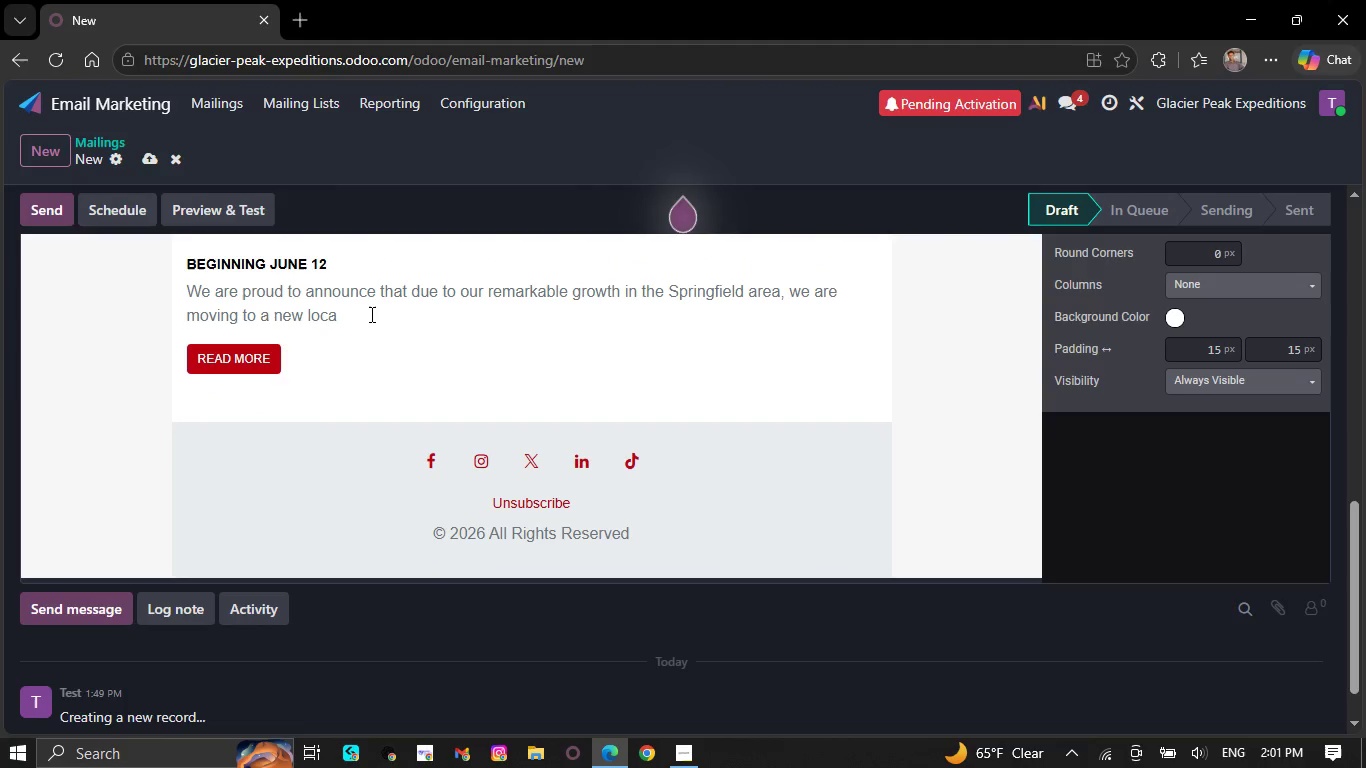 
key(Backspace)
 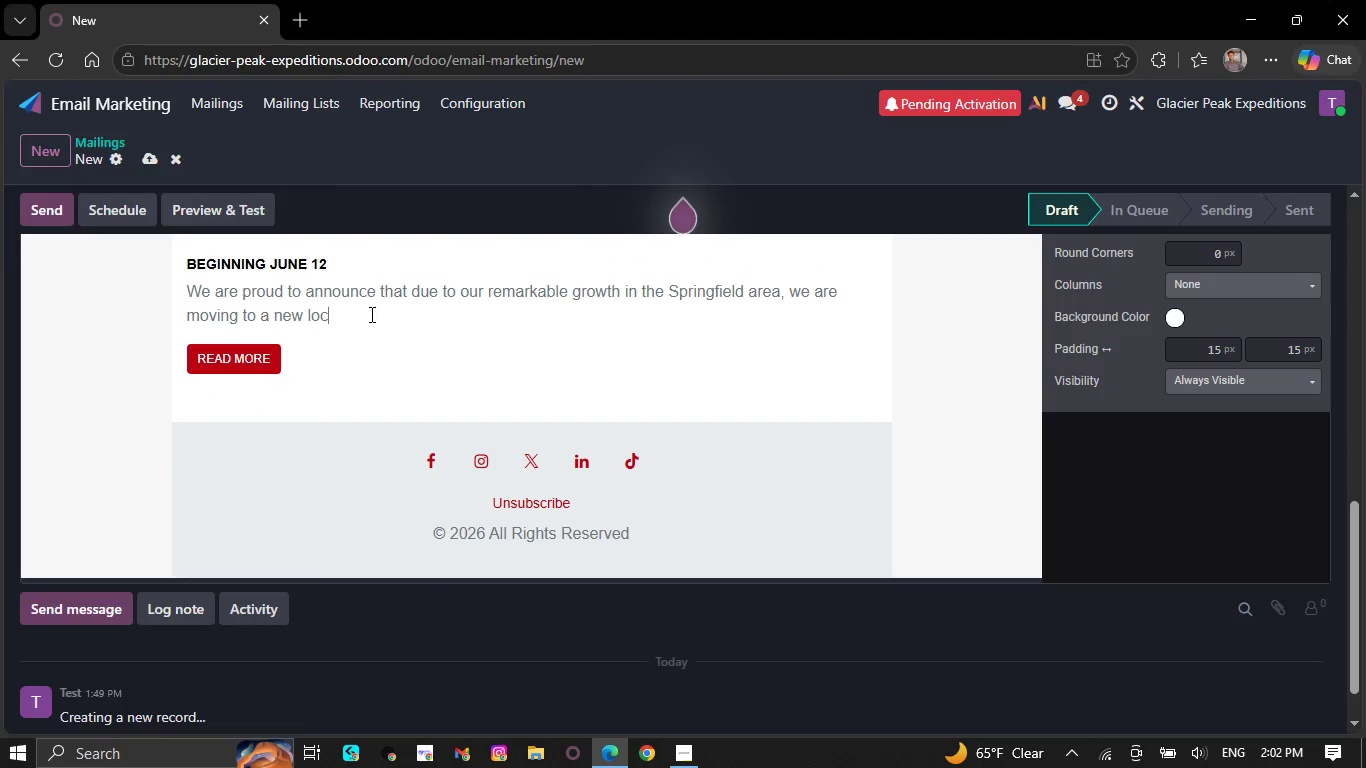 
key(Backspace)
 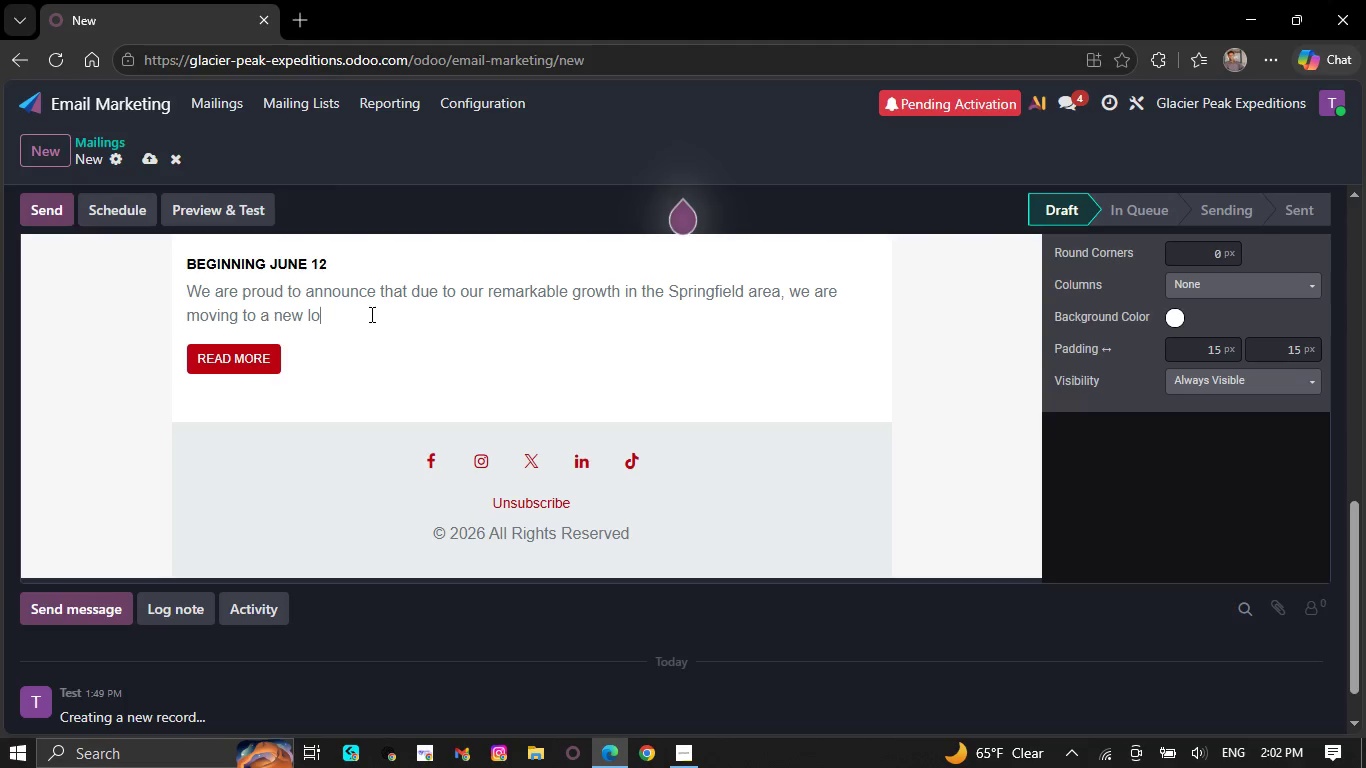 
key(Backspace)
 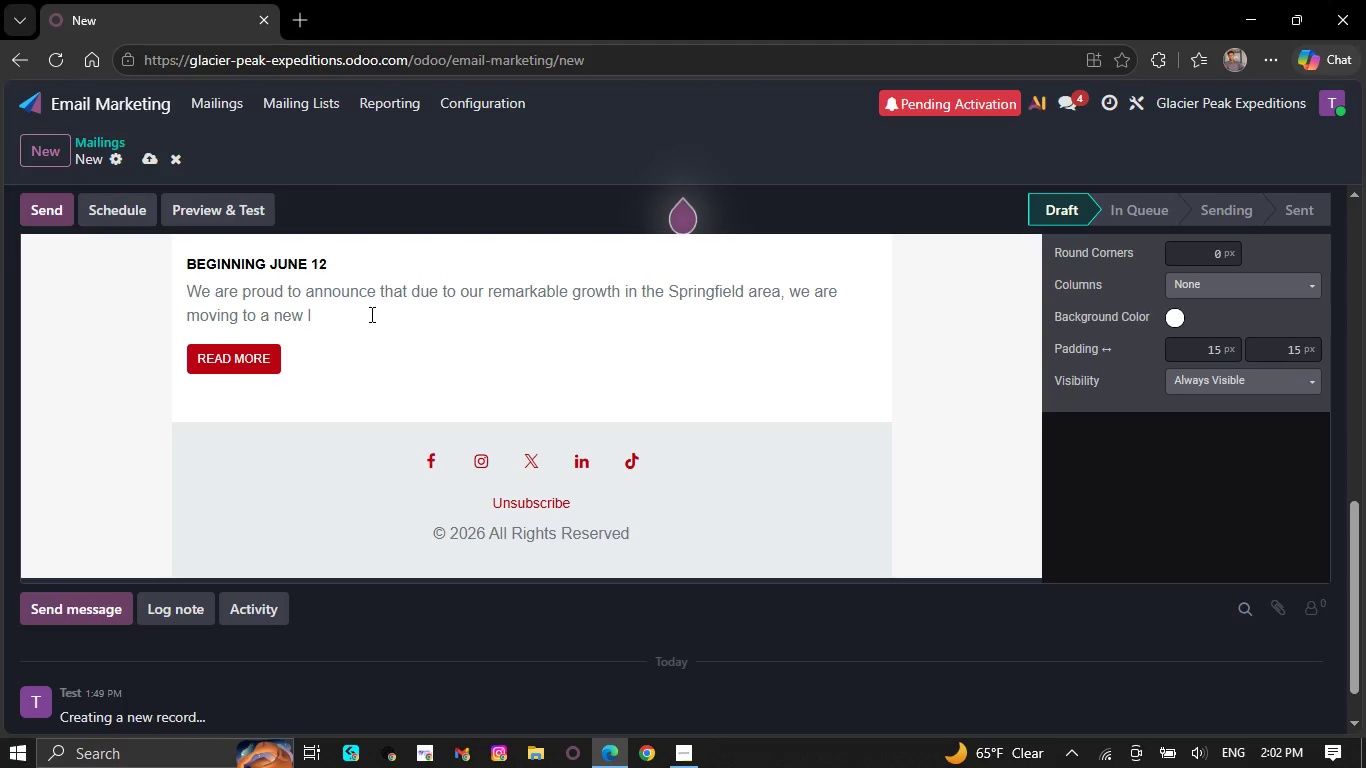 
key(Backspace)
 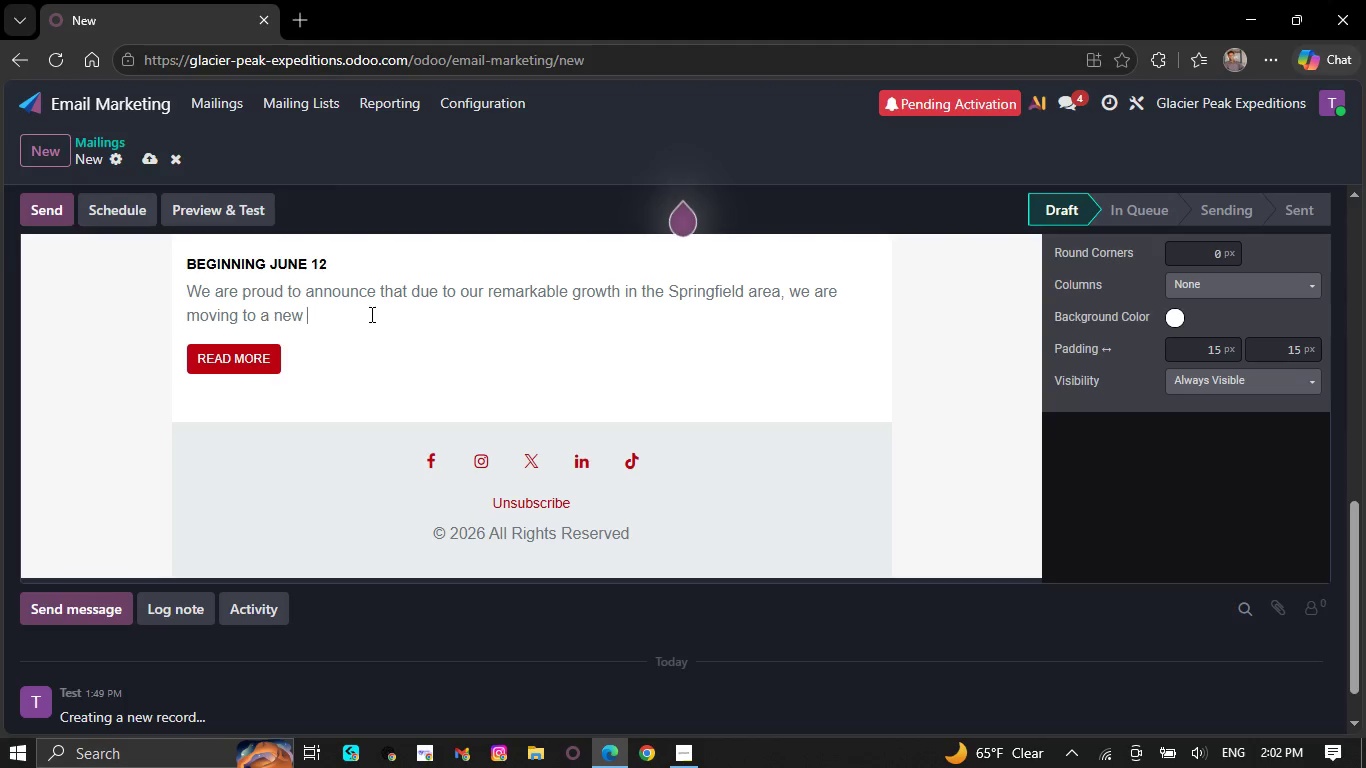 
key(Backspace)
 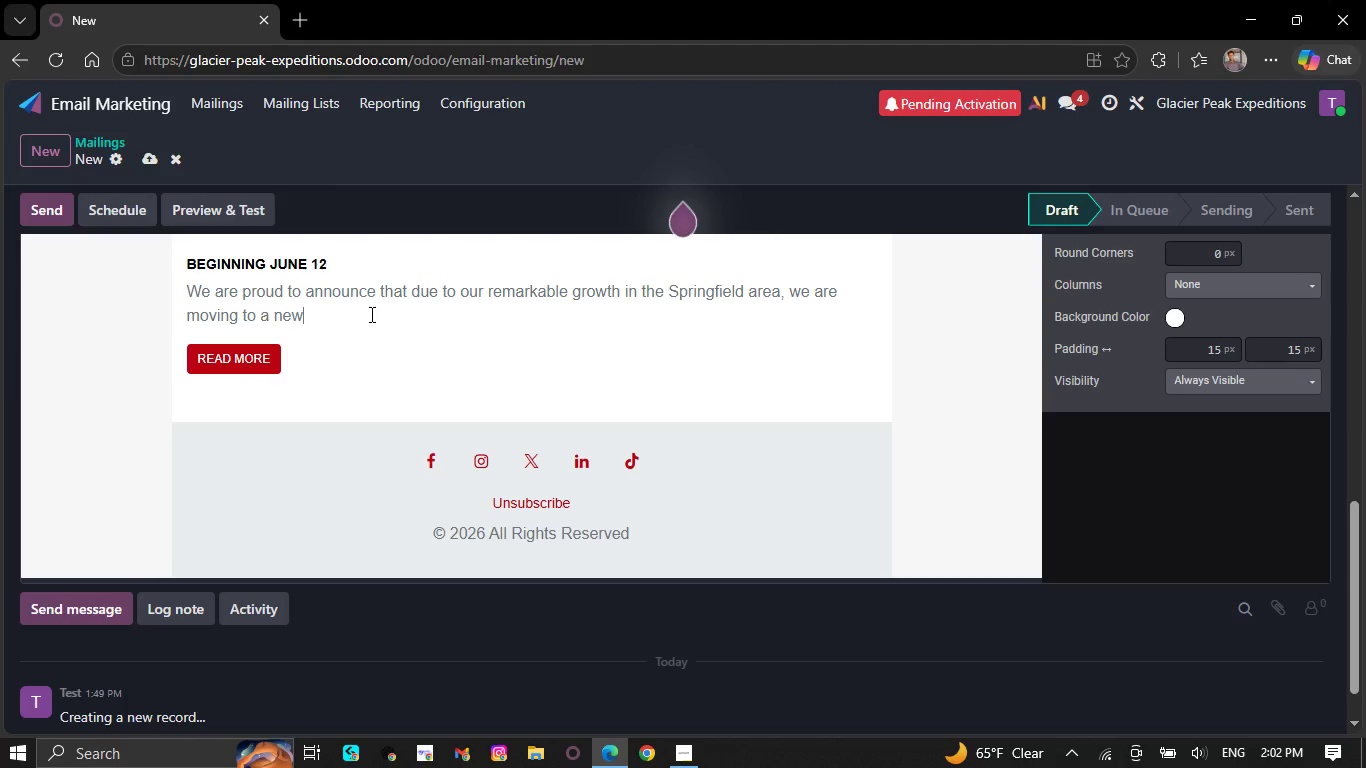 
key(Backspace)
 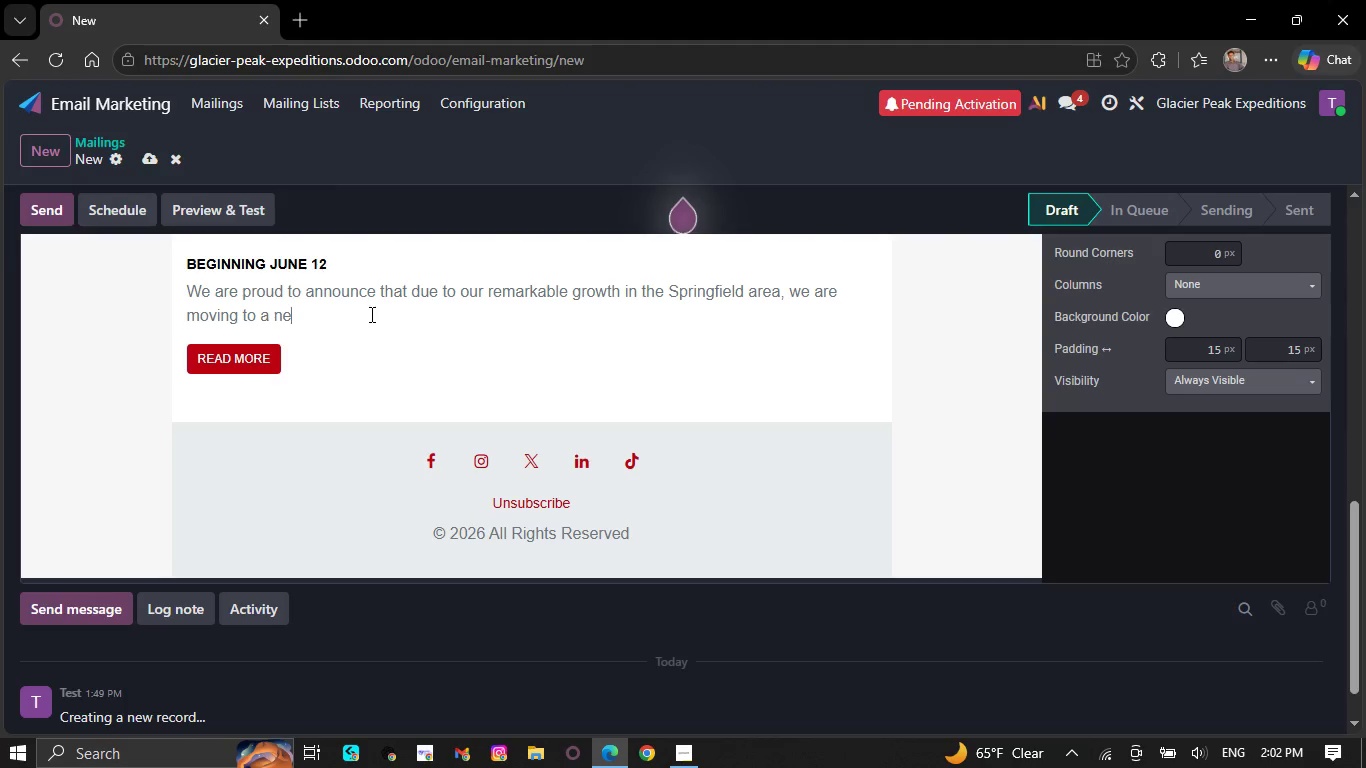 
key(Backspace)
 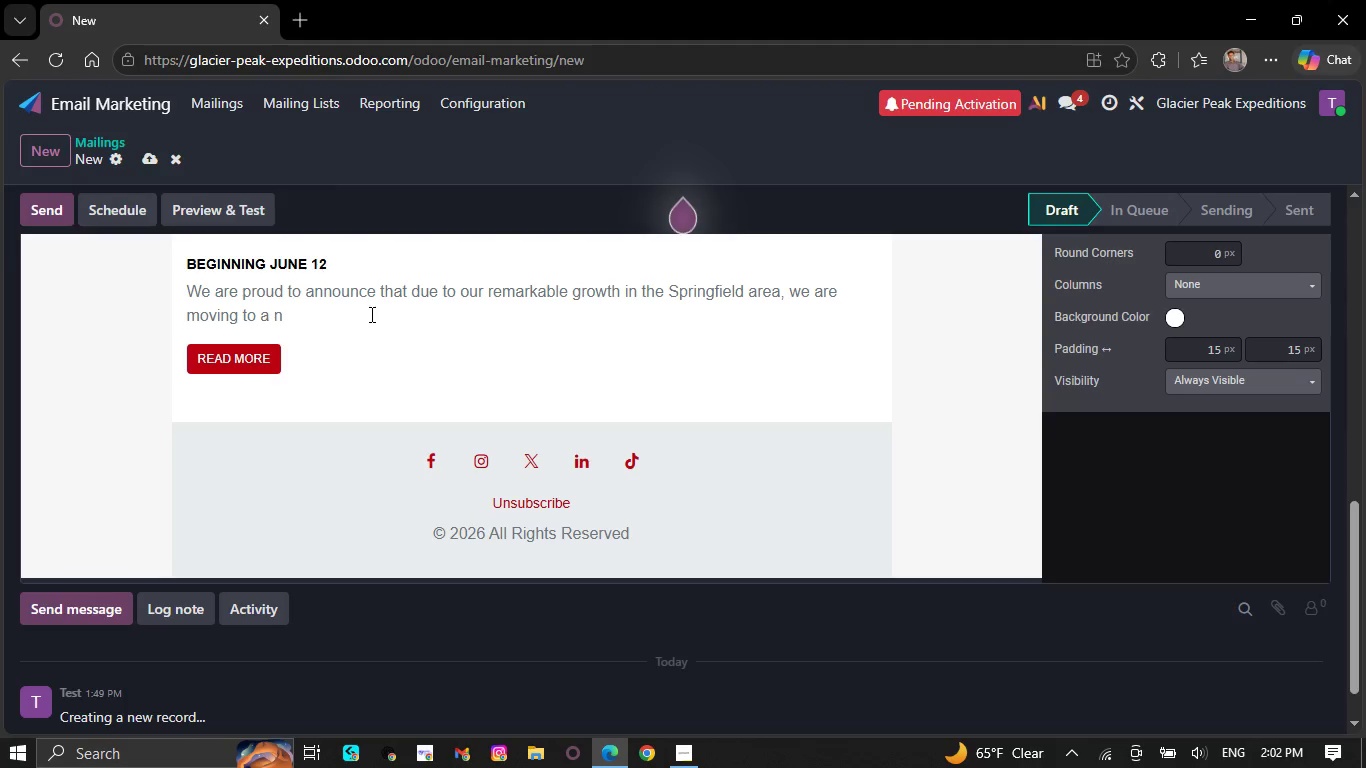 
key(Backspace)
 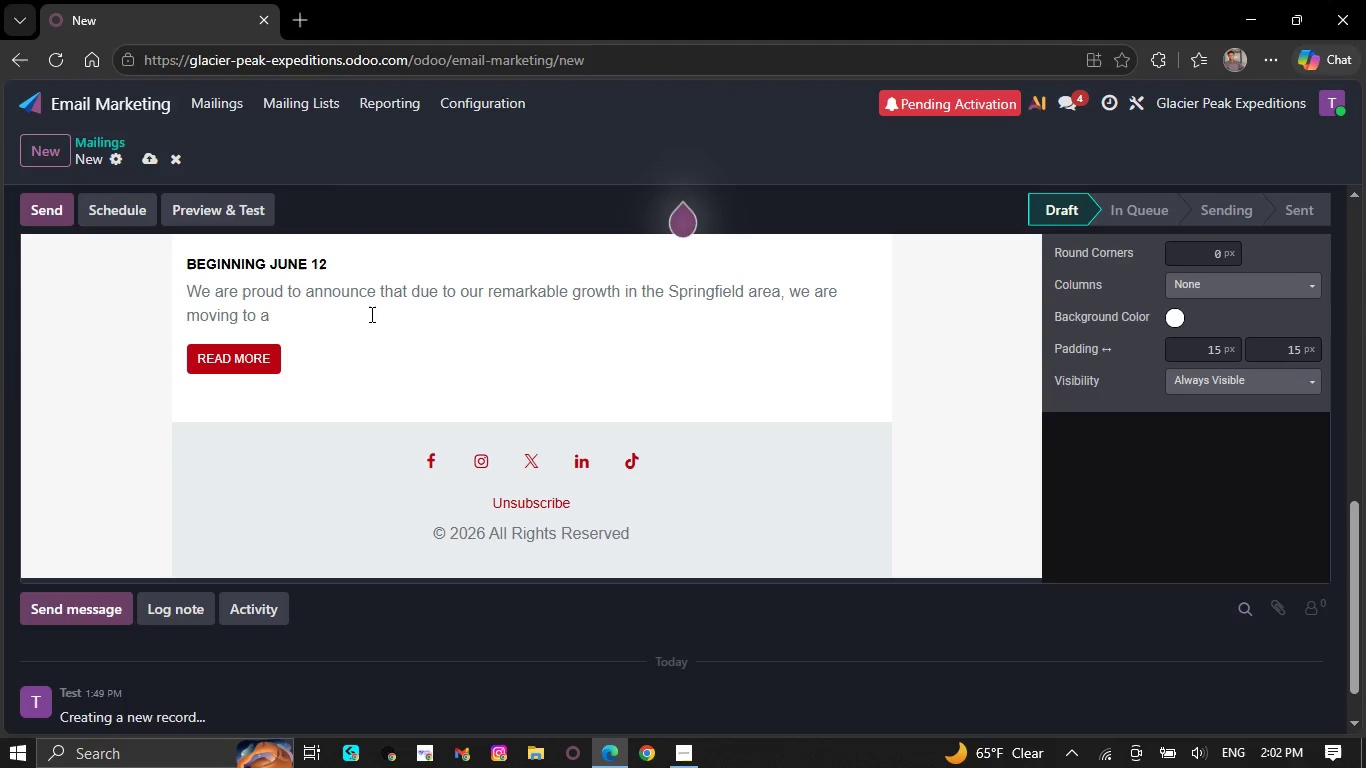 
key(Backspace)
 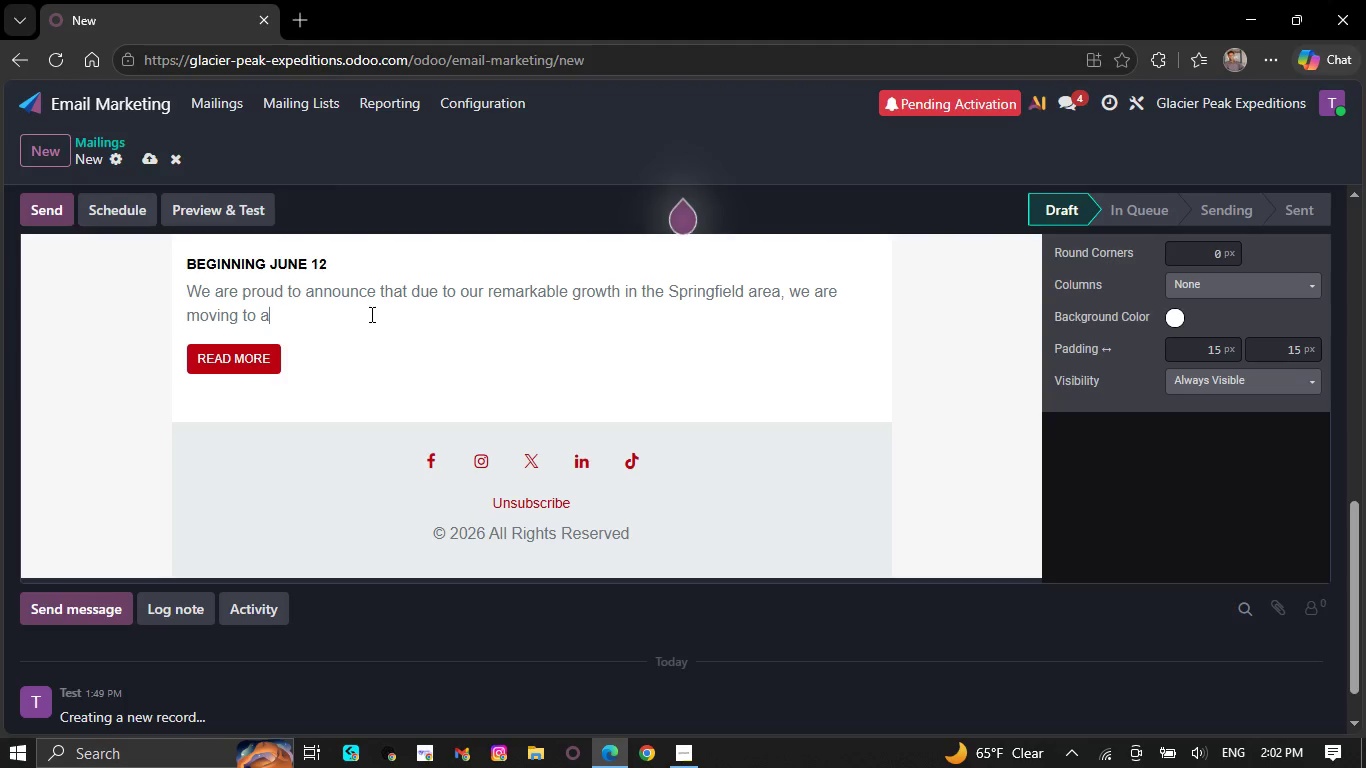 
key(Backspace)
 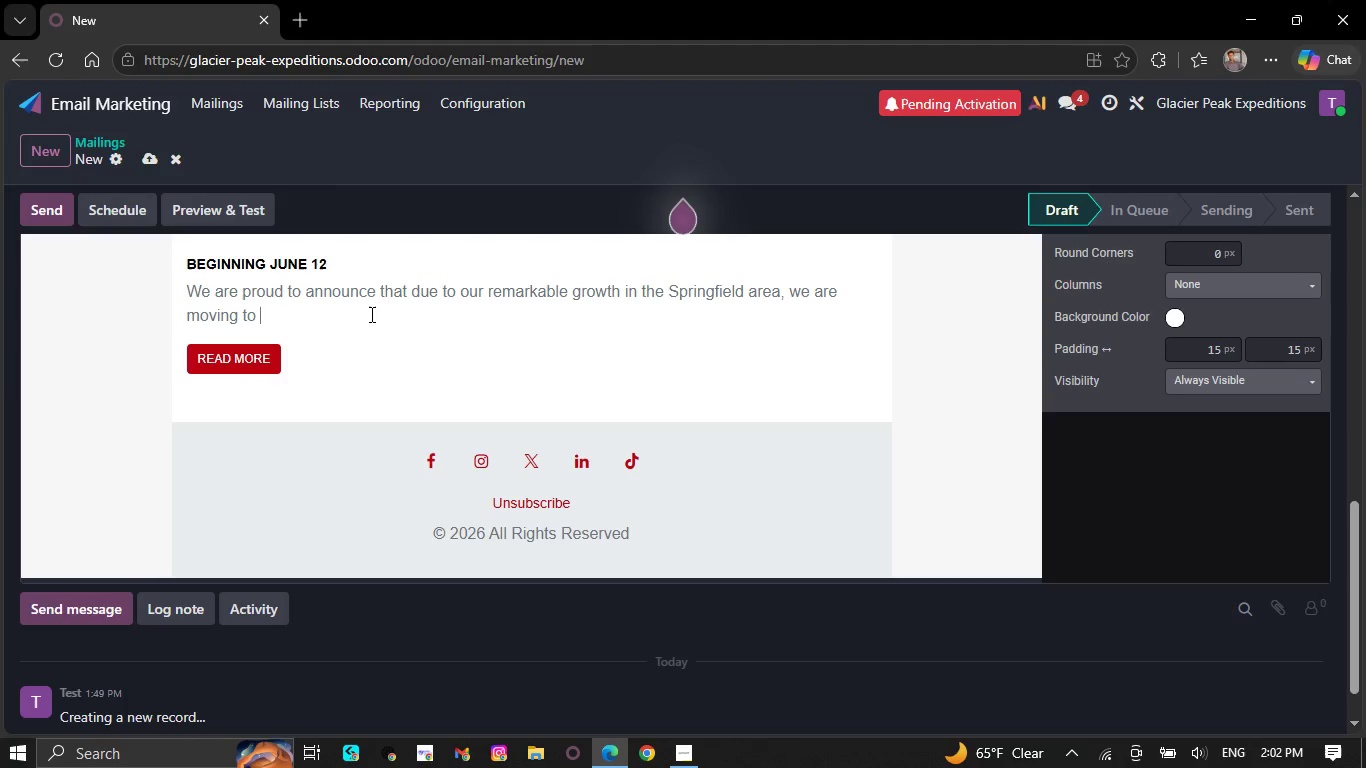 
key(Backspace)
 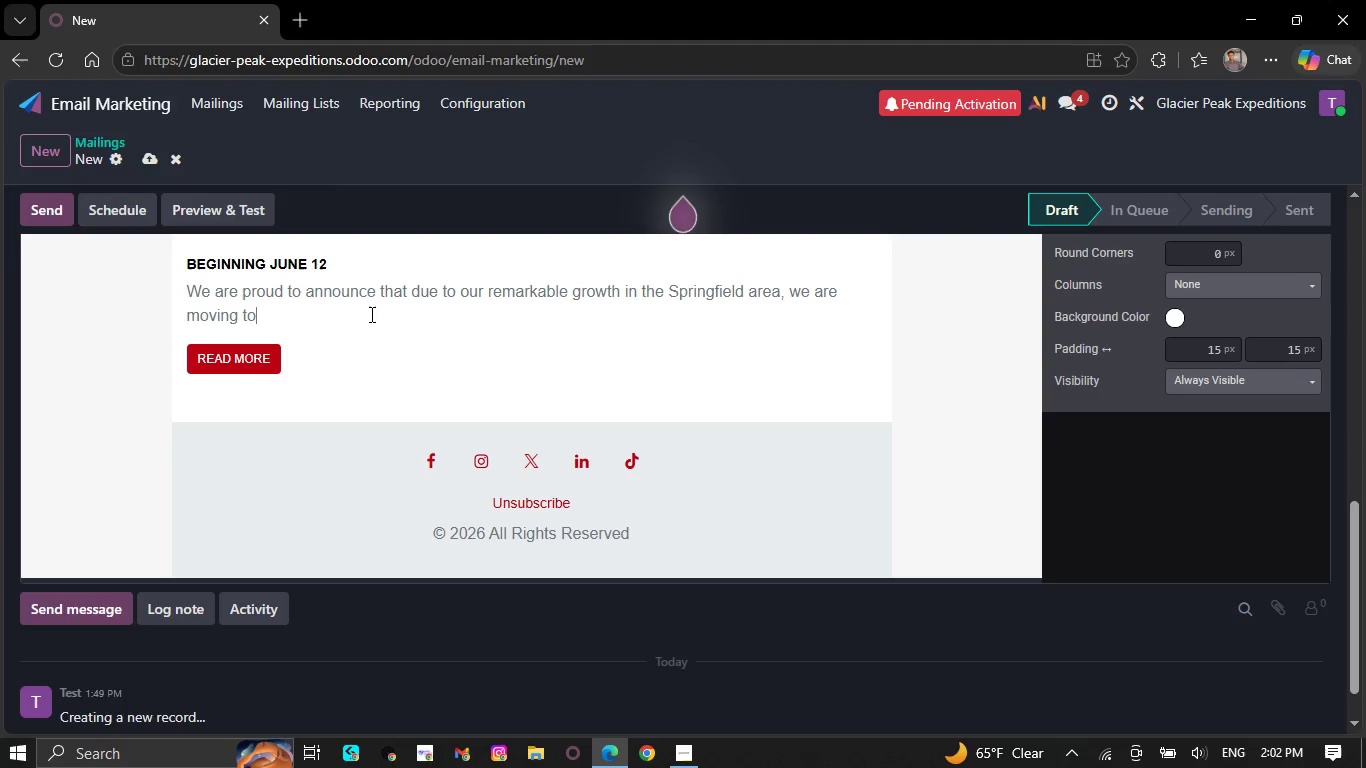 
key(Backspace)
 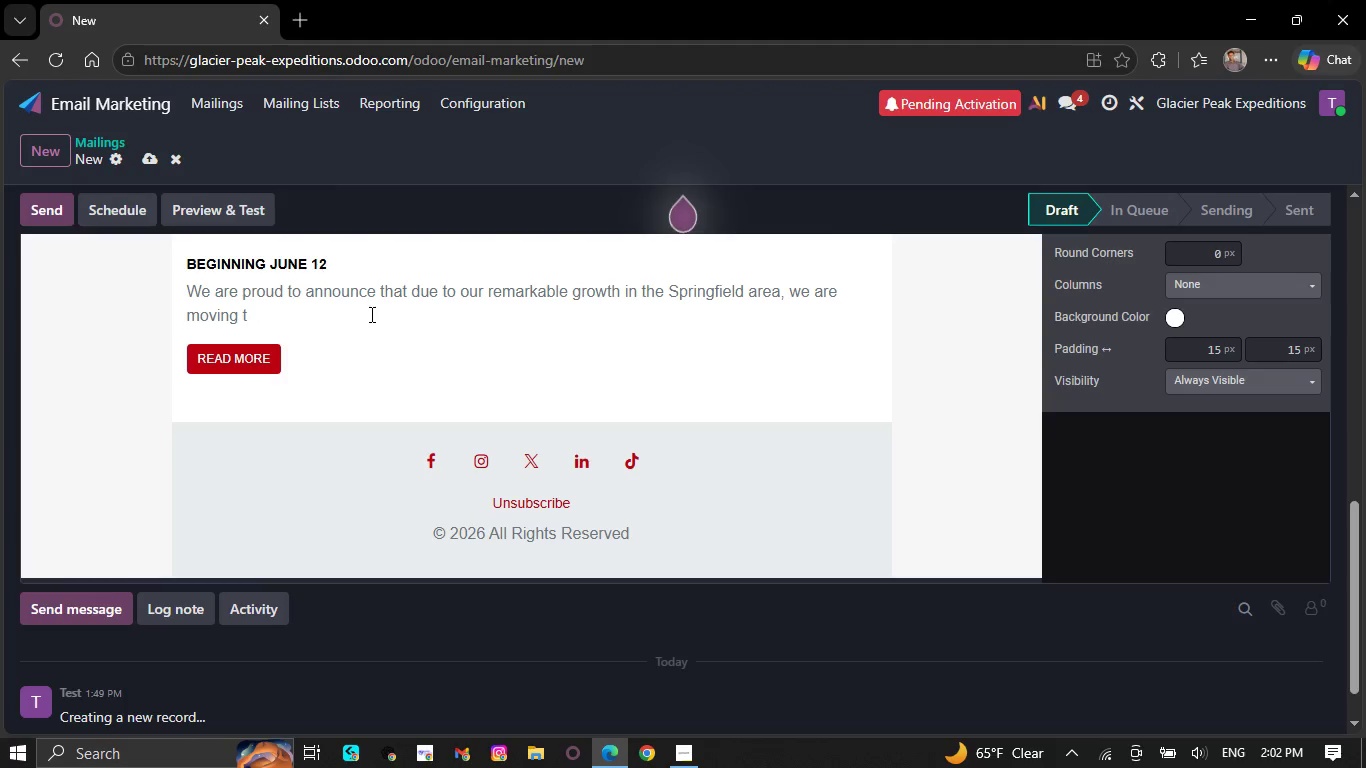 
key(Backspace)
 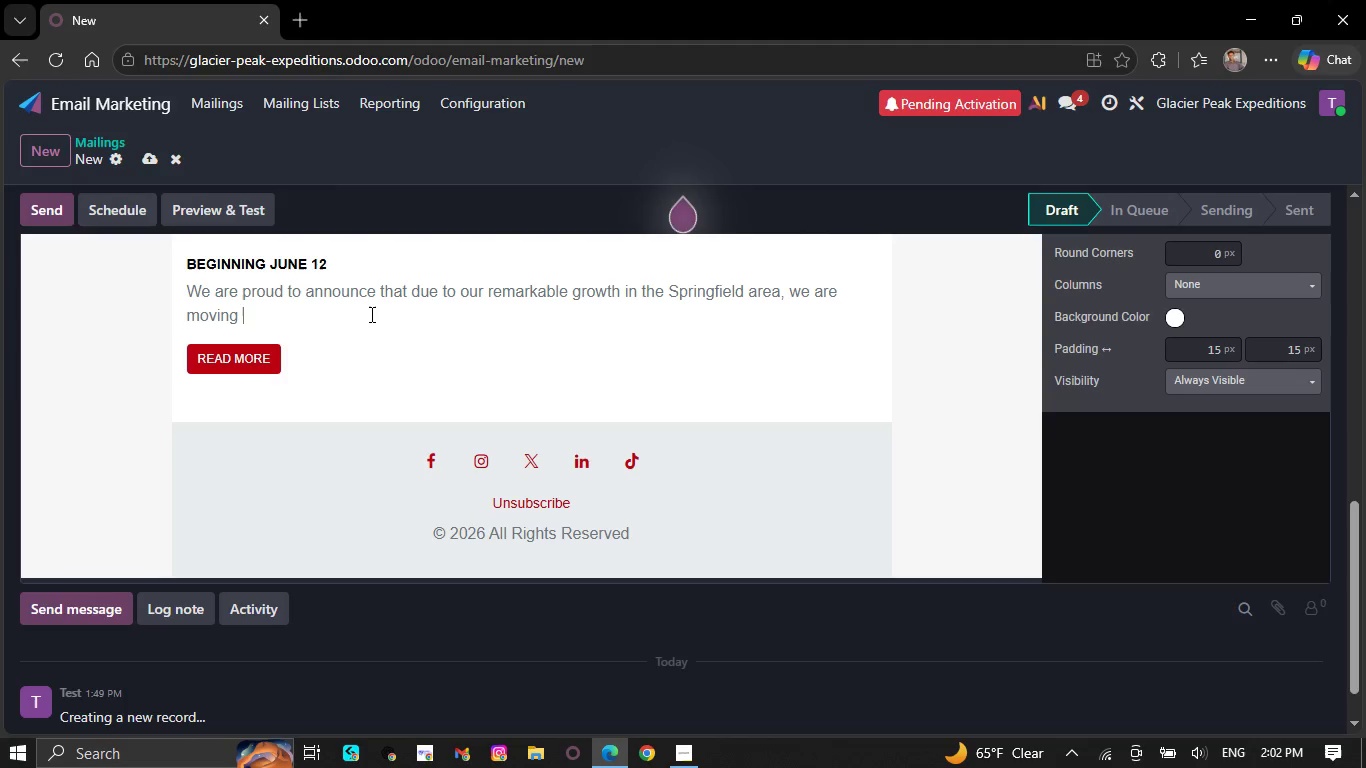 
key(Backspace)
 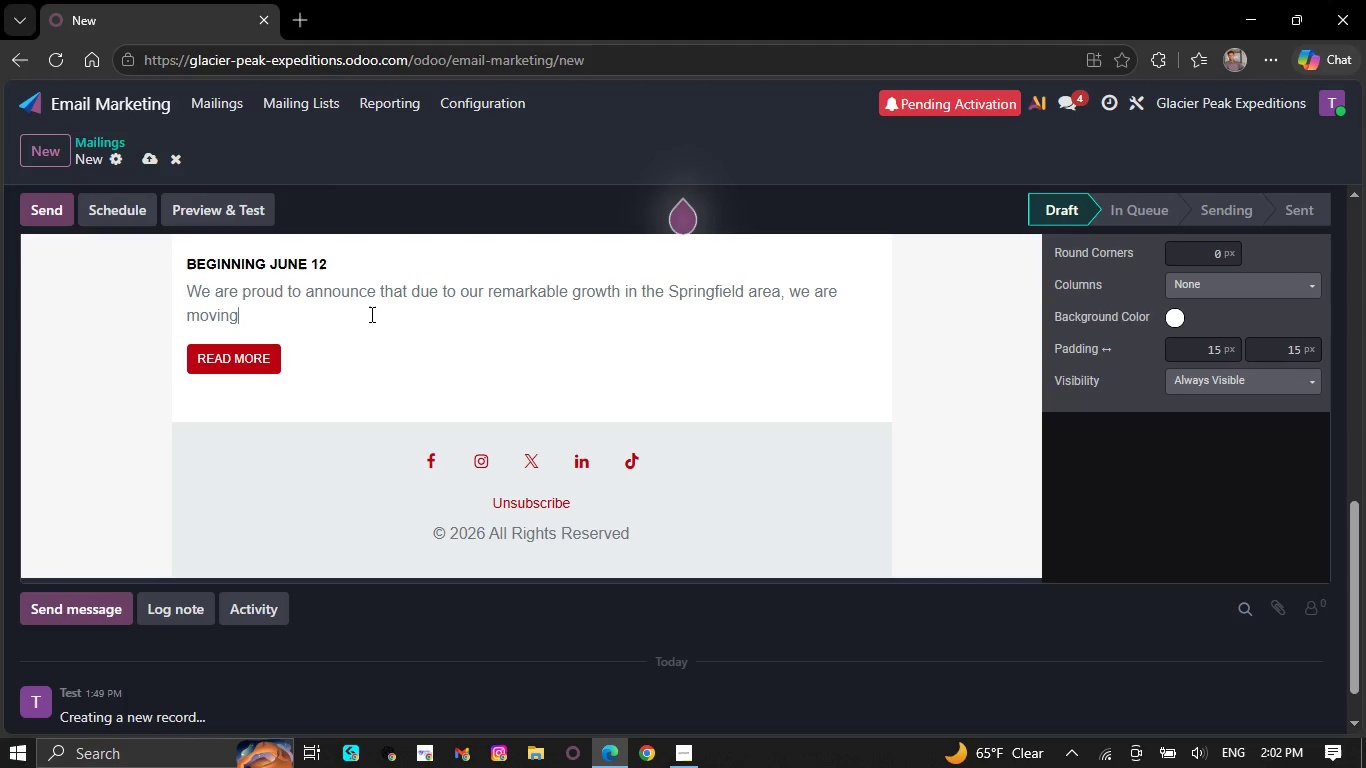 
key(Backspace)
 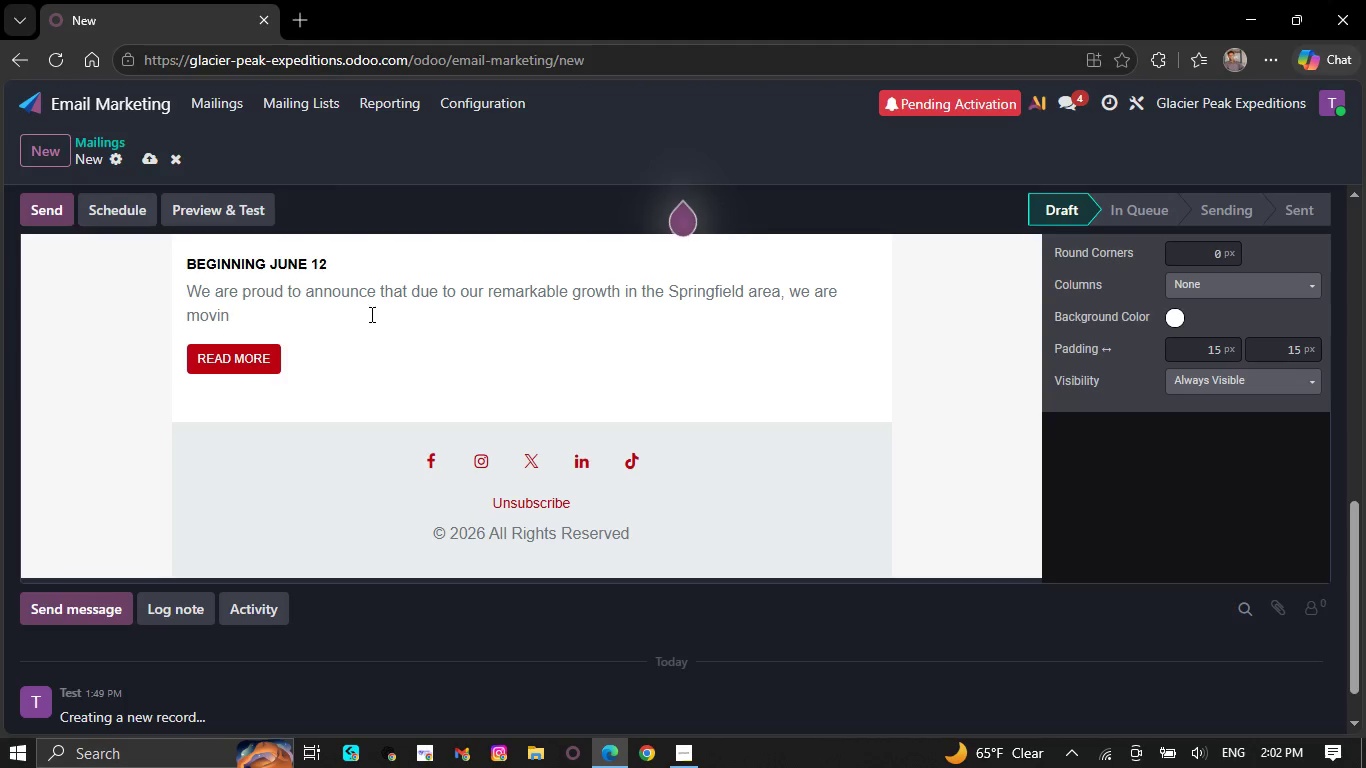 
key(Backspace)
 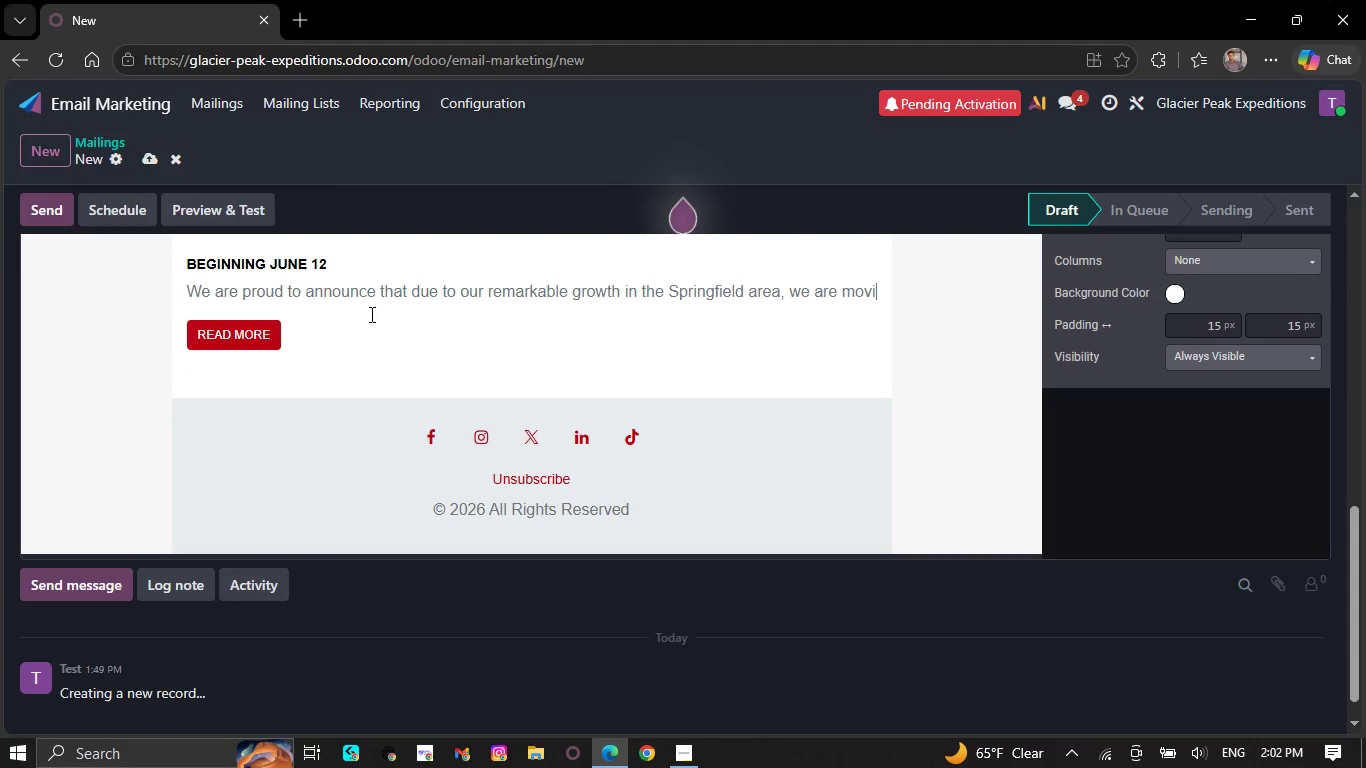 
key(Backspace)
 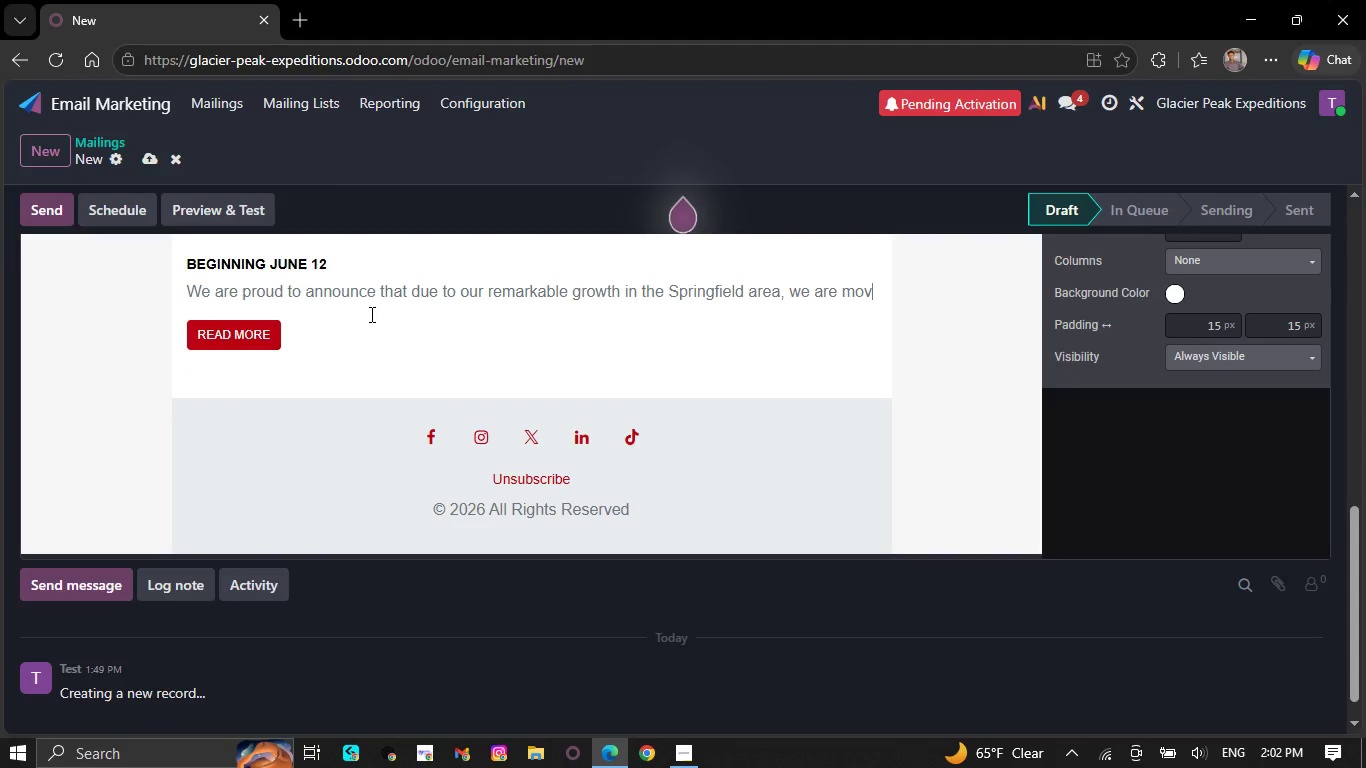 
key(Backspace)
 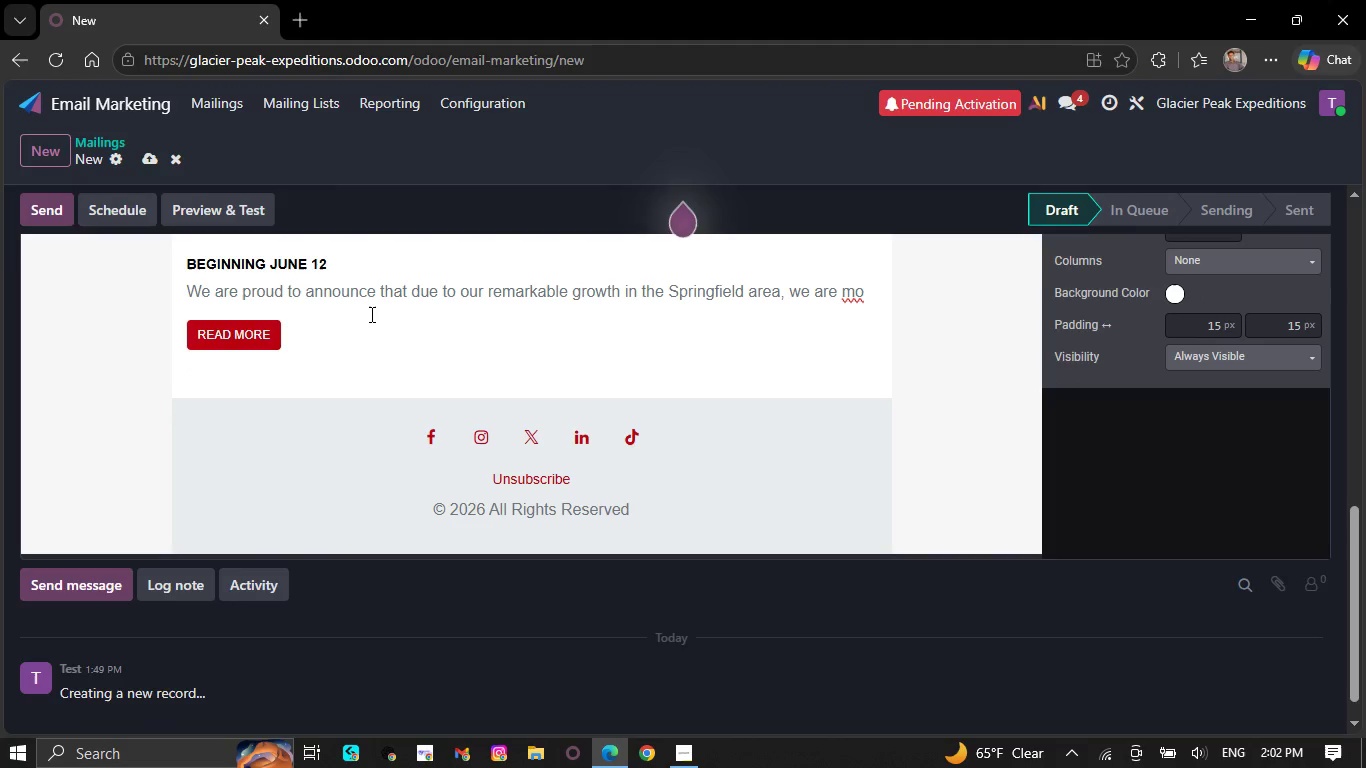 
wait(5.59)
 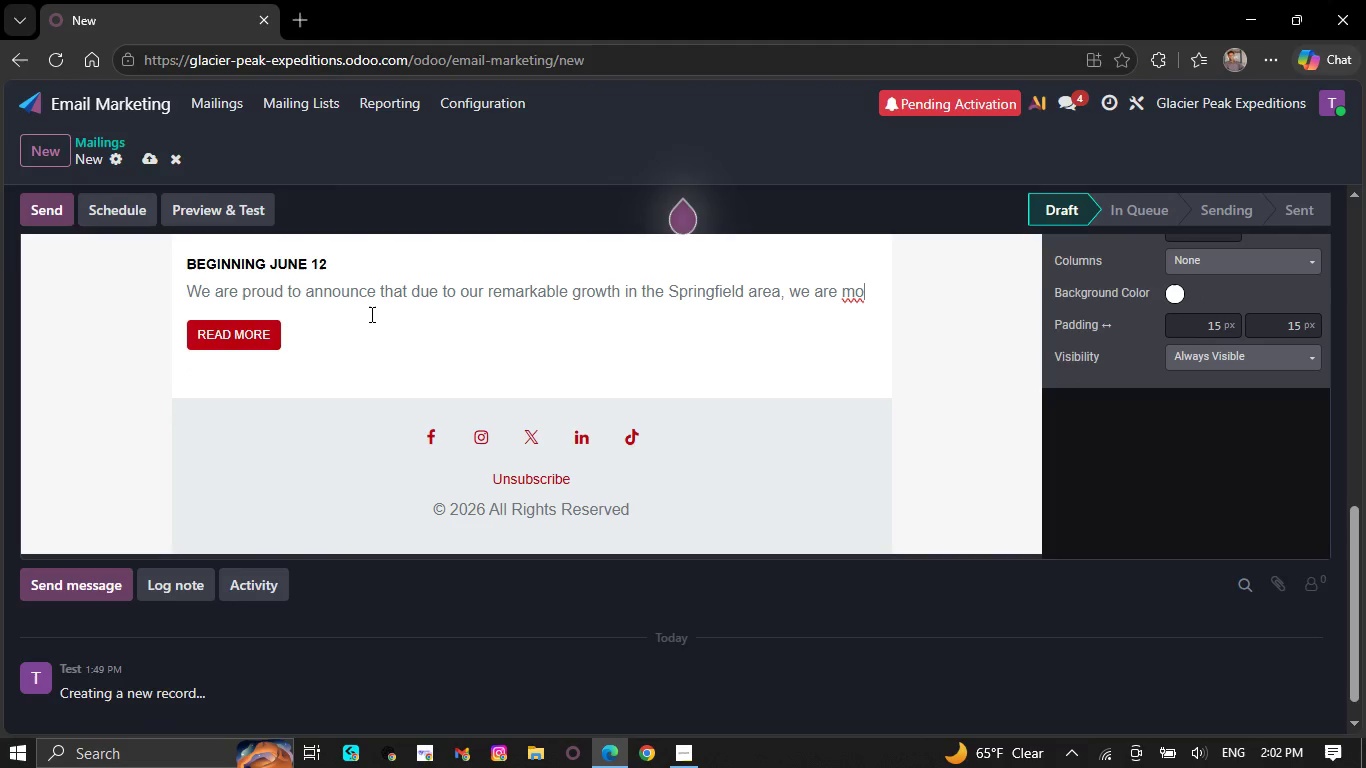 
key(Backspace)
 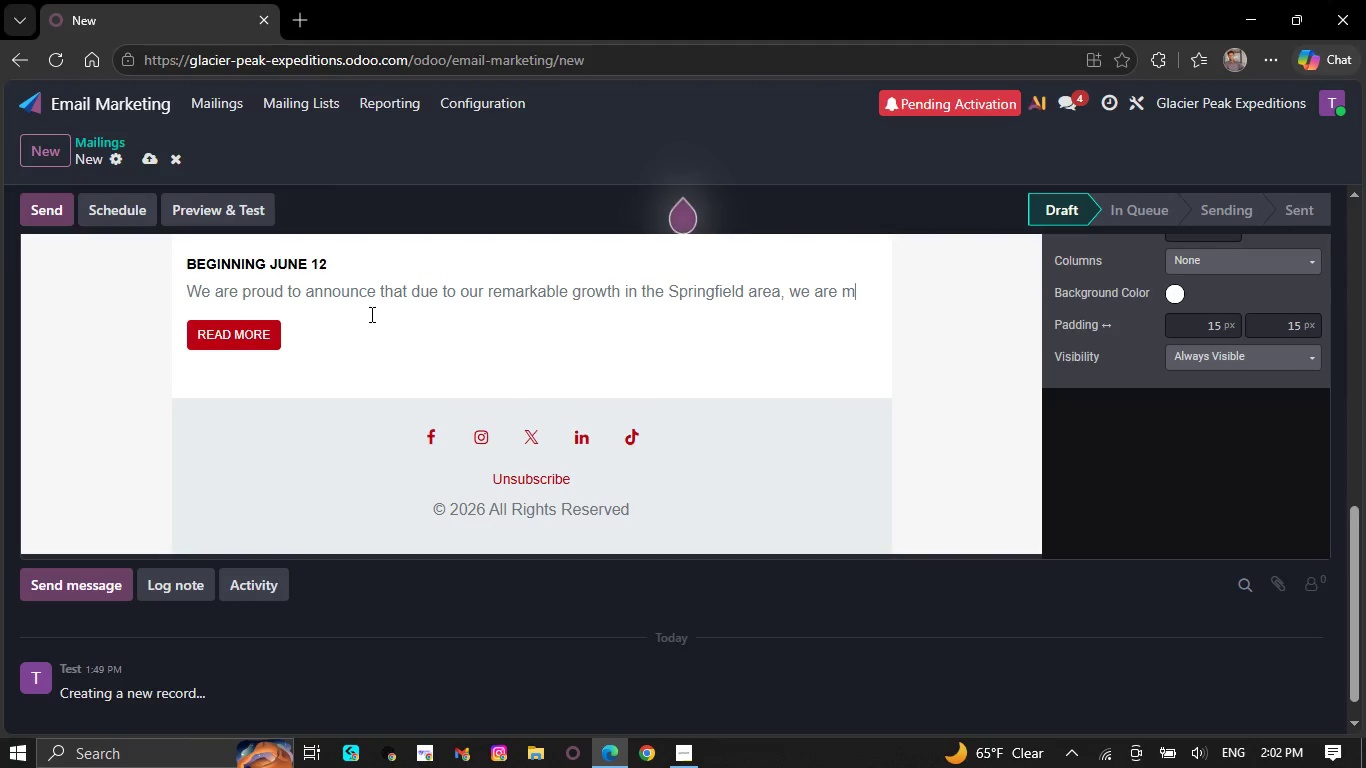 
key(Backspace)
 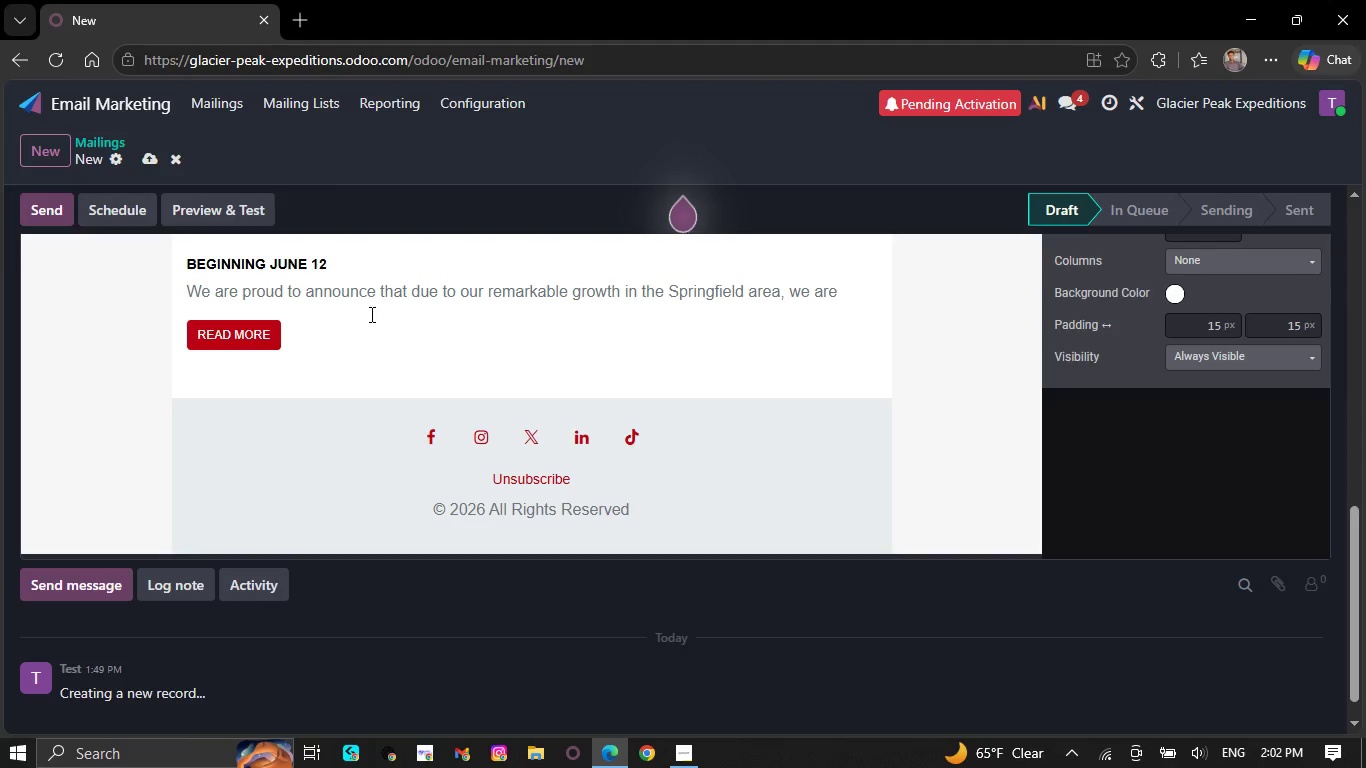 
hold_key(key=Backspace, duration=0.33)
 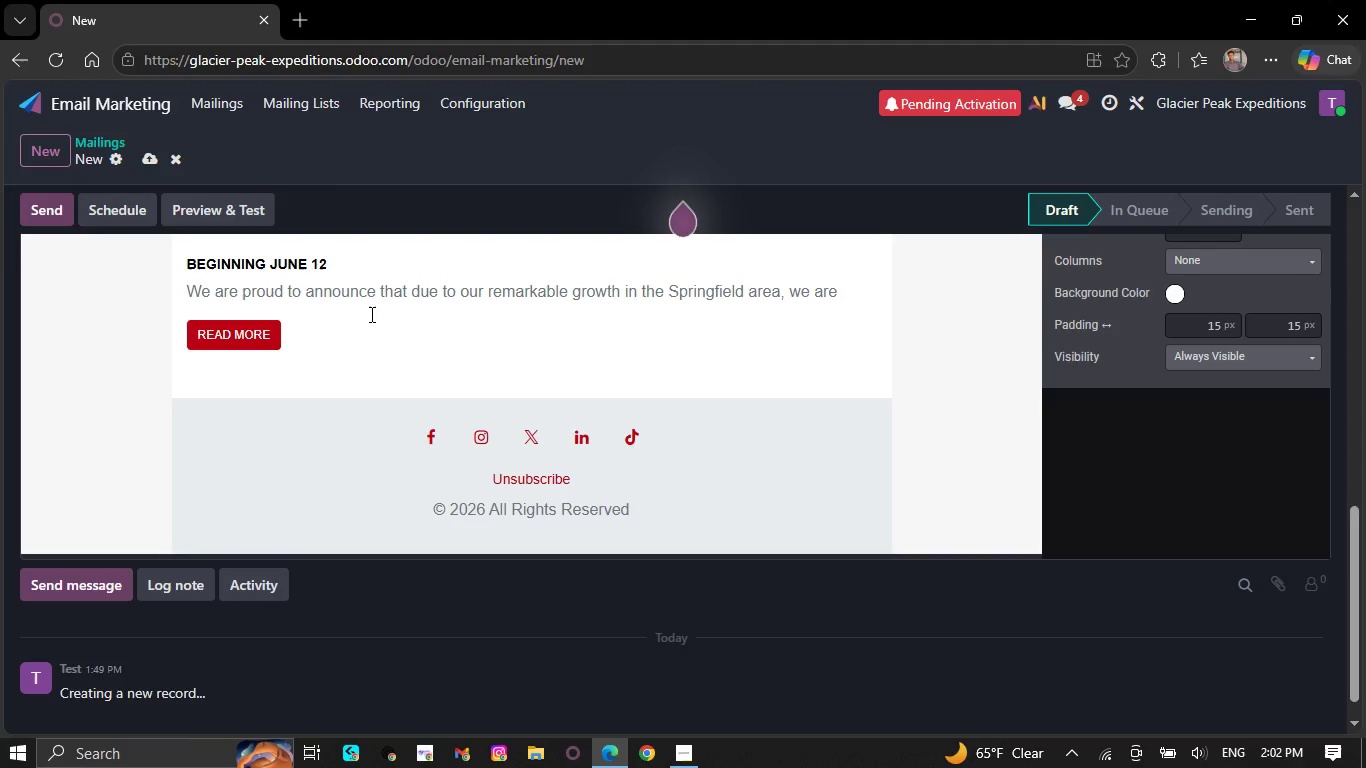 
wait(5.28)
 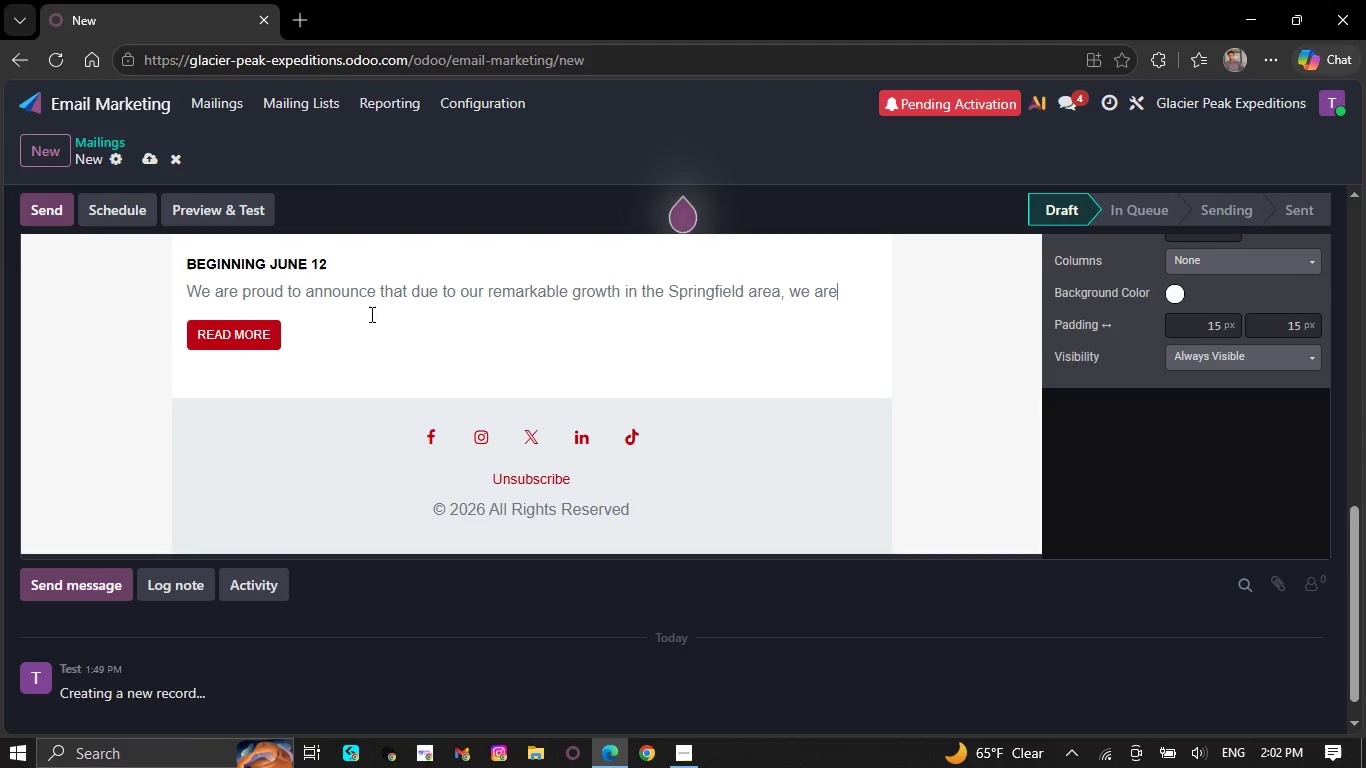 
key(Backspace)
 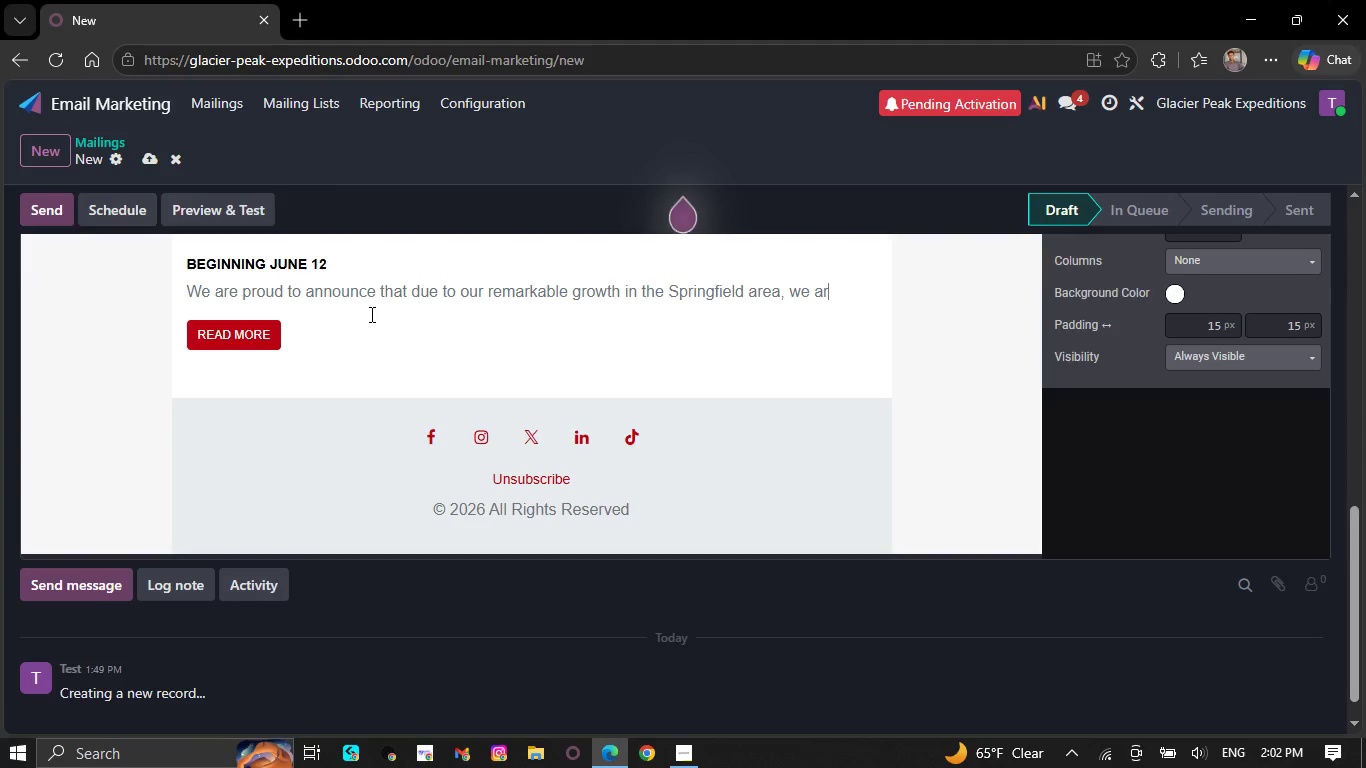 
key(Backspace)
 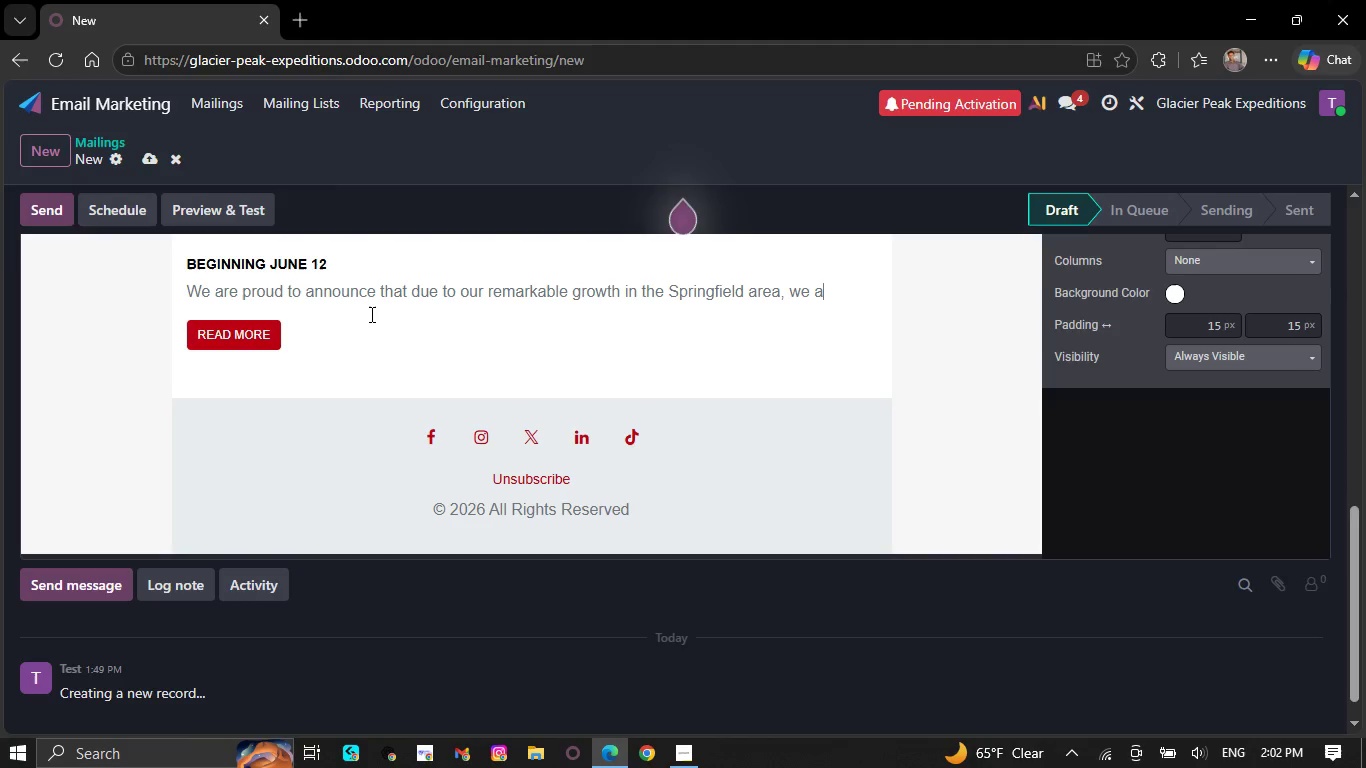 
key(Backspace)
 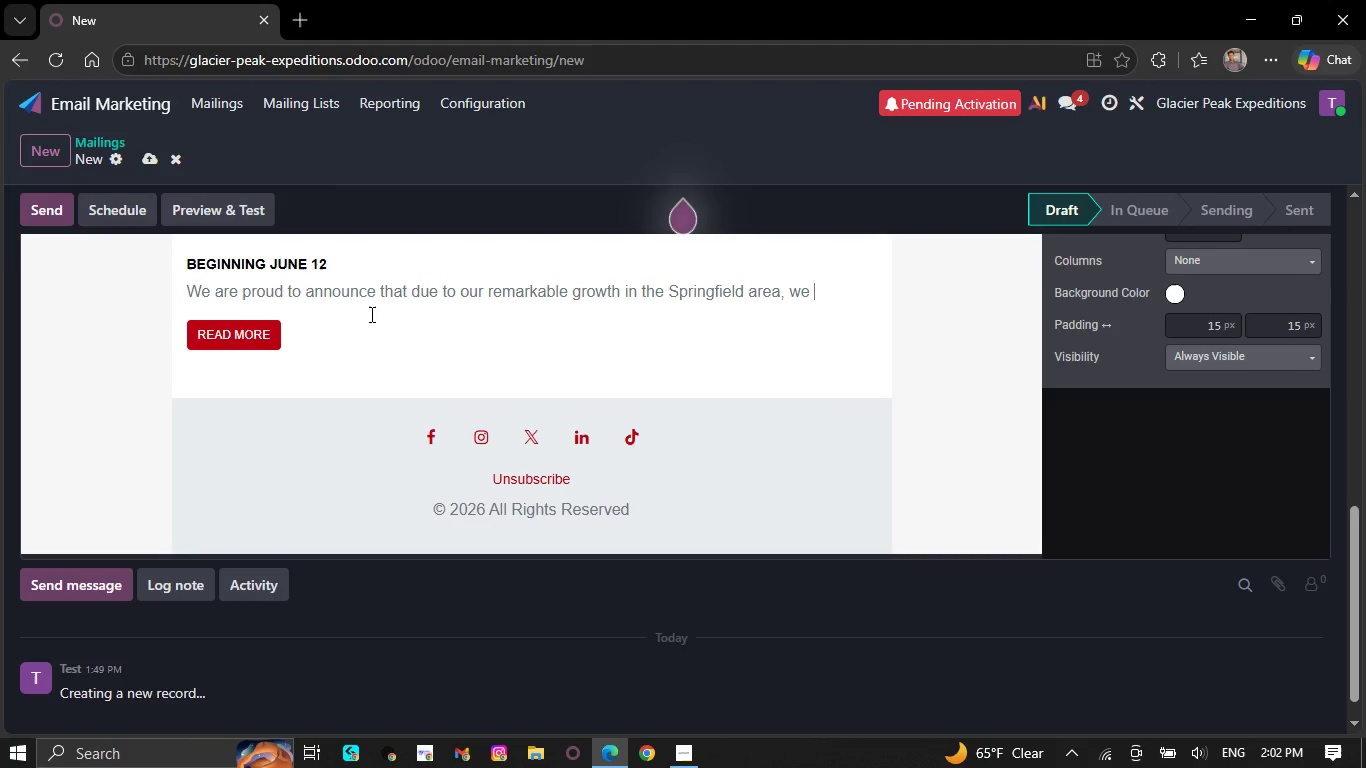 
key(Backspace)
 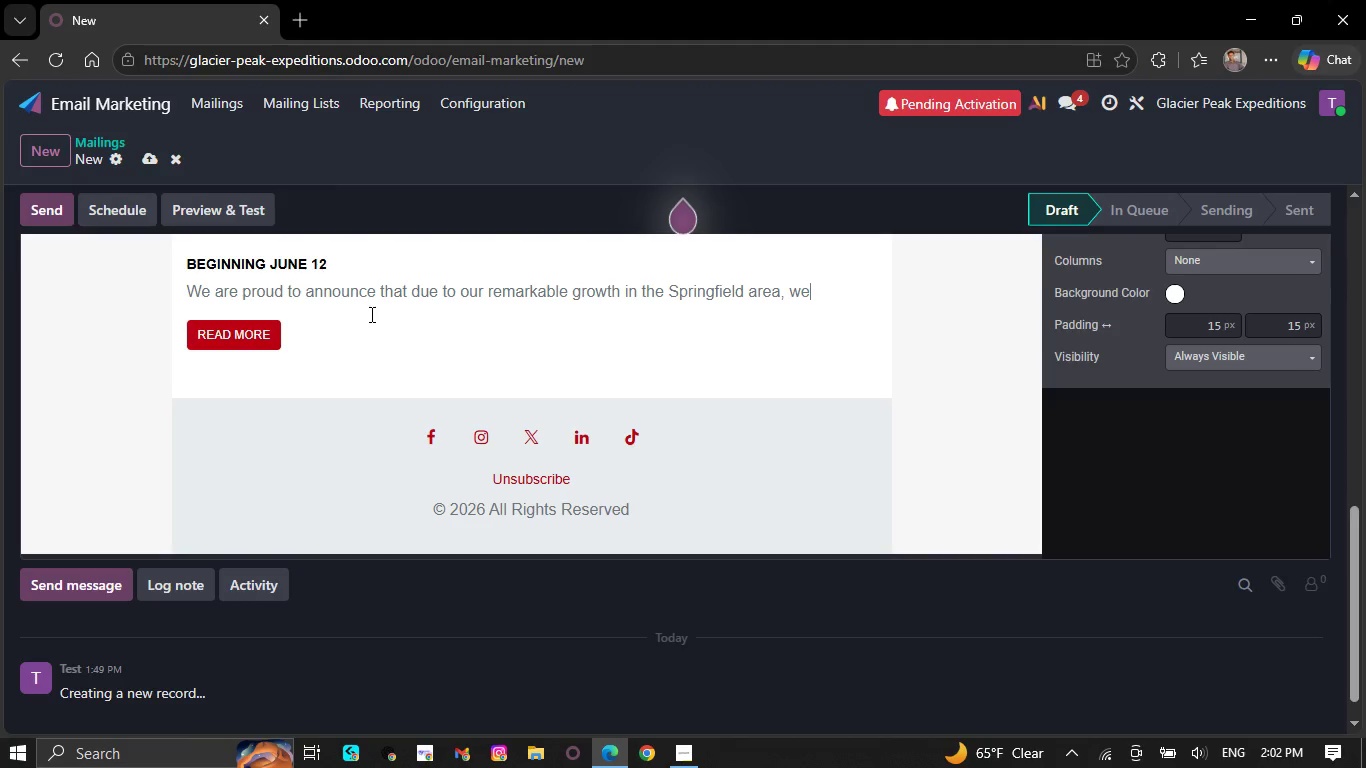 
hold_key(key=Backspace, duration=0.33)
 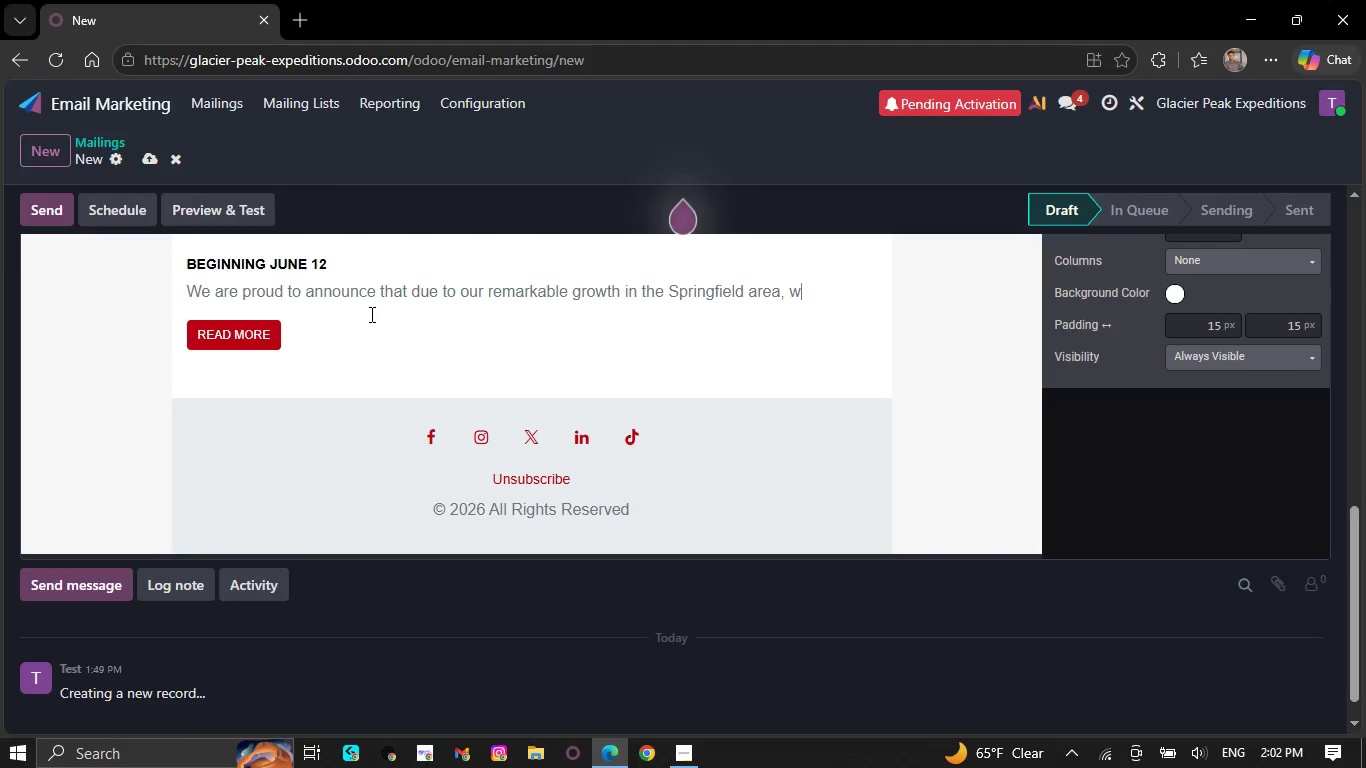 
key(Backspace)
 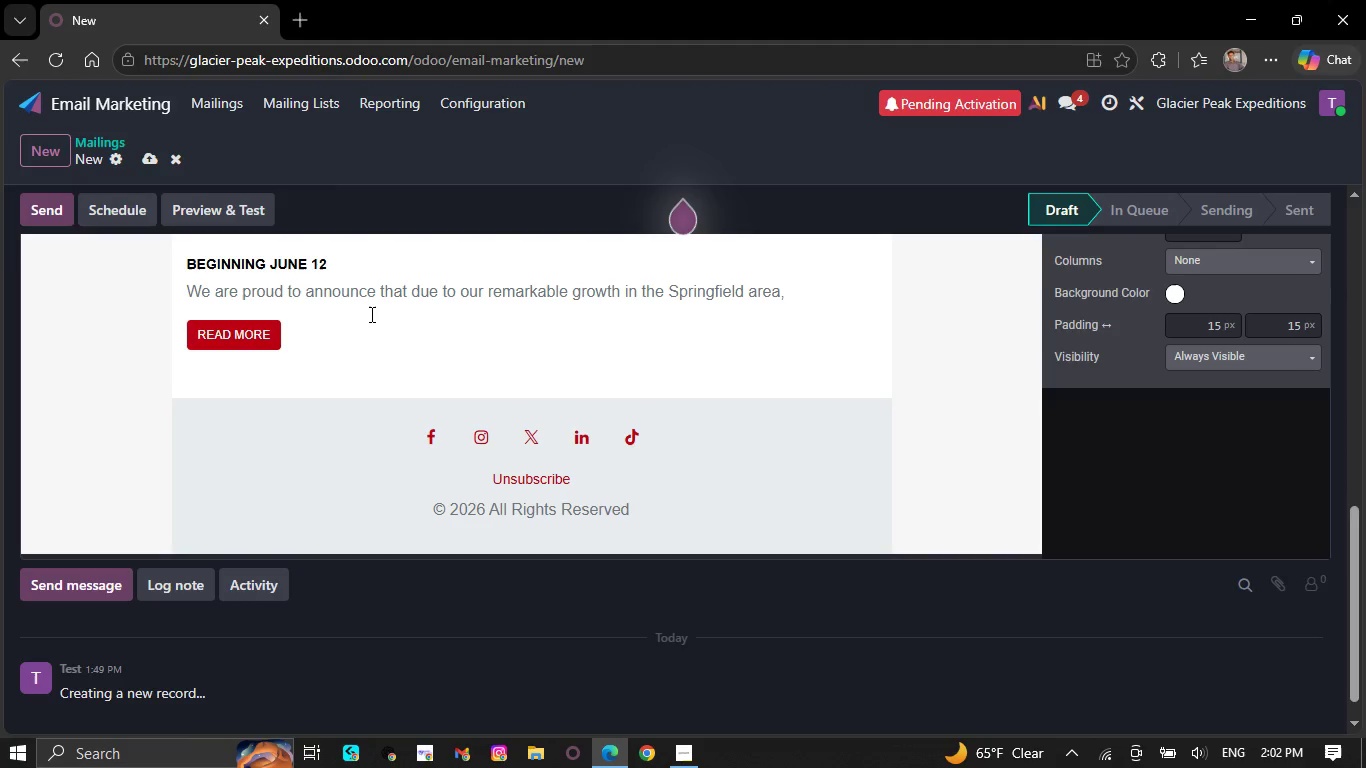 
key(Backspace)
 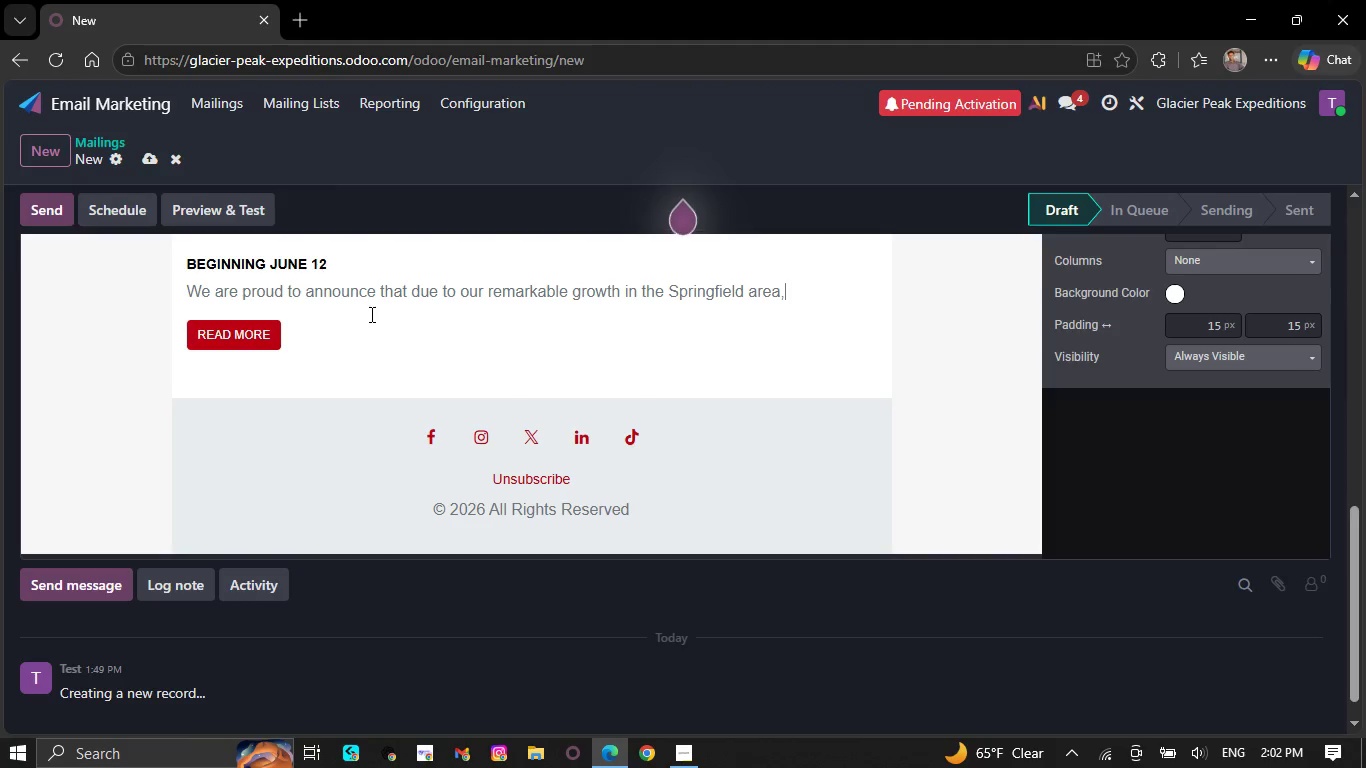 
key(Backspace)
 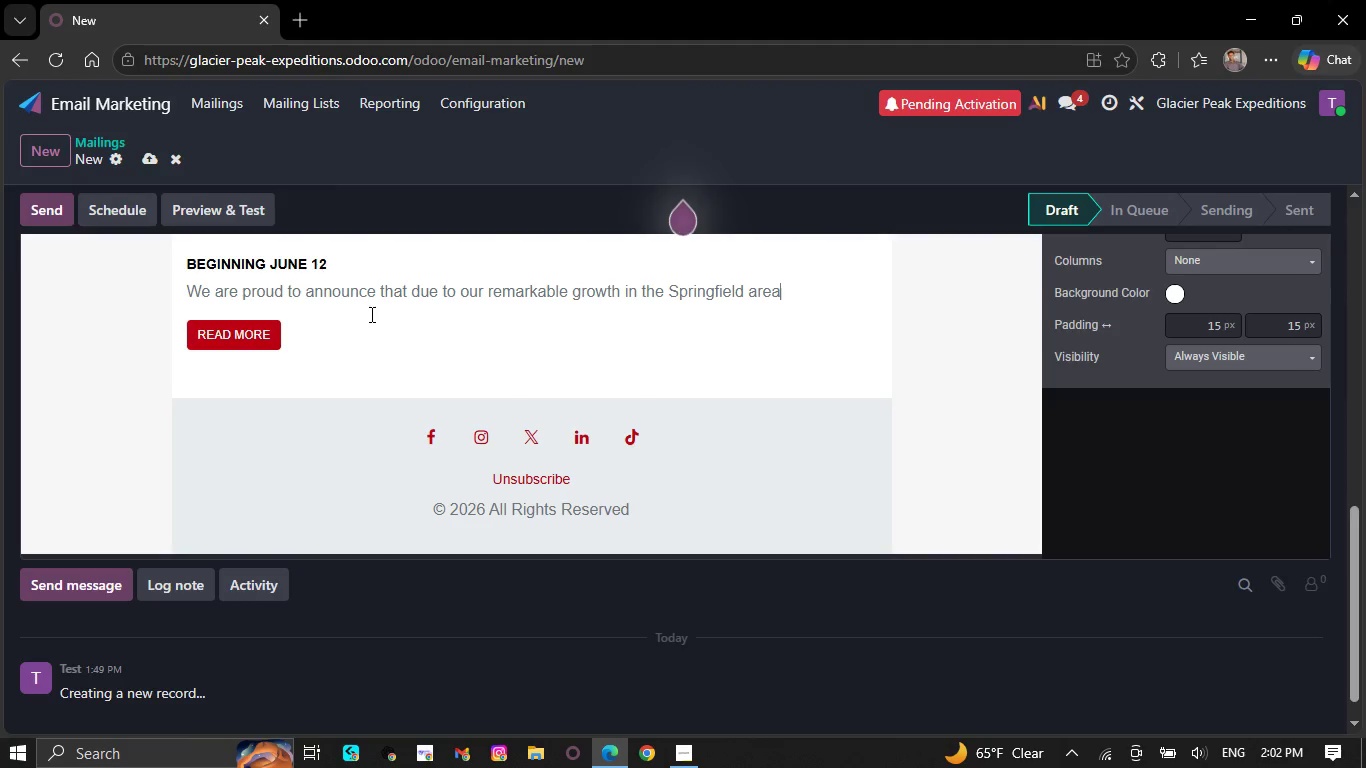 
key(Backspace)
 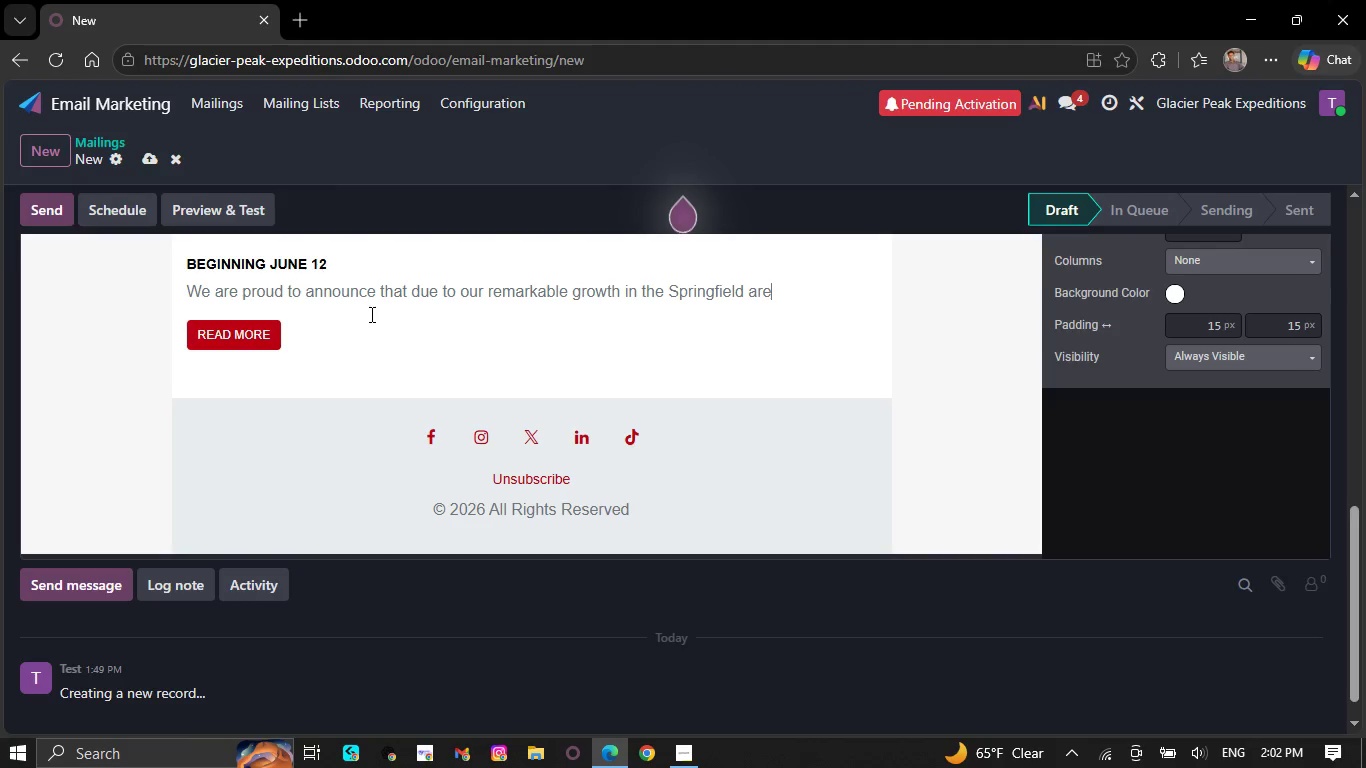 
key(Backspace)
 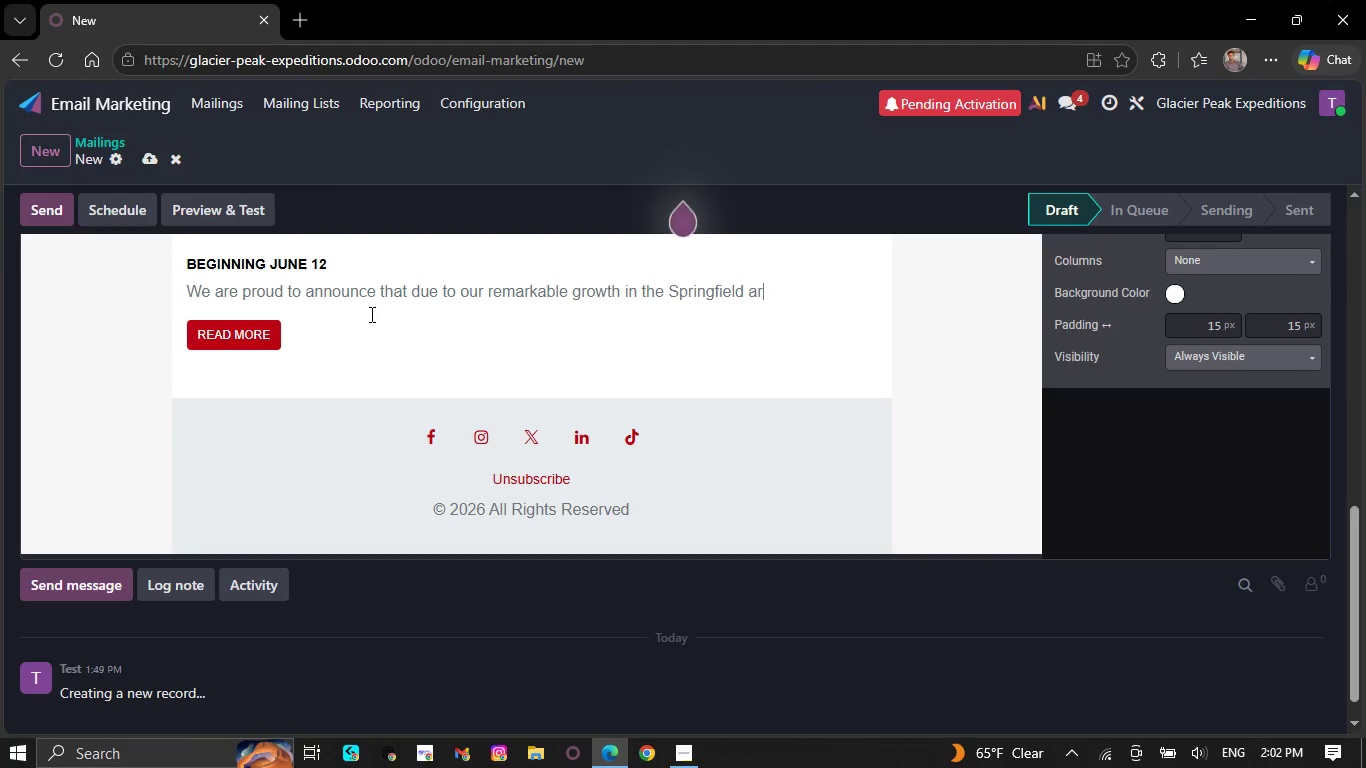 
key(Backspace)
 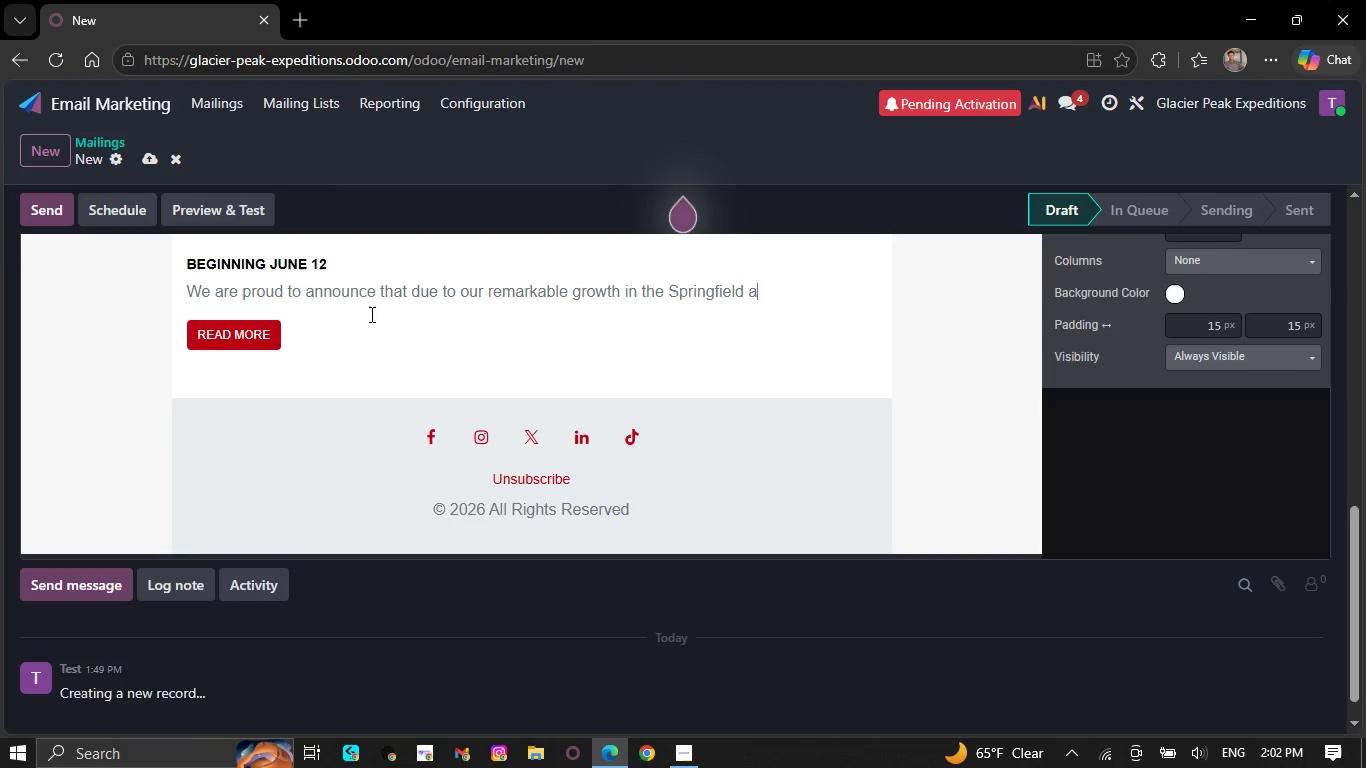 
key(Backspace)
 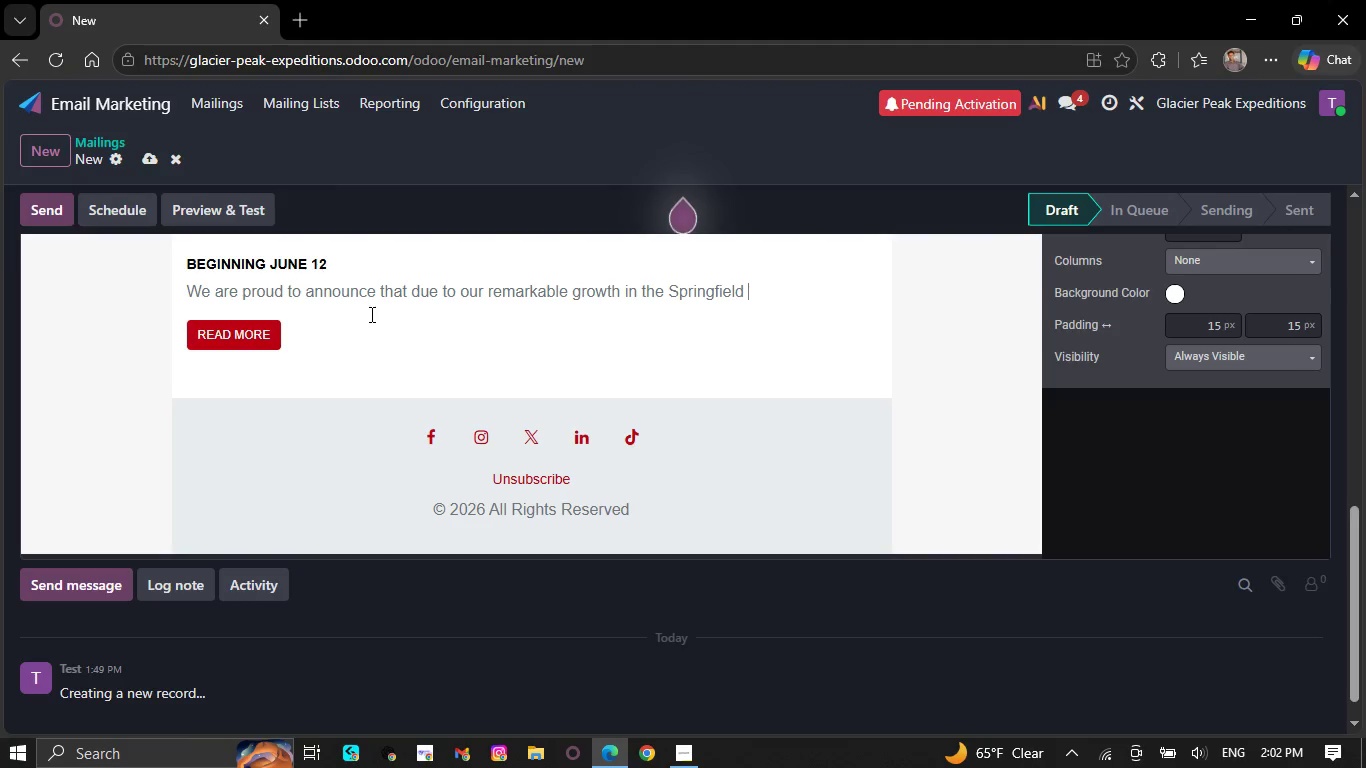 
key(Backspace)
 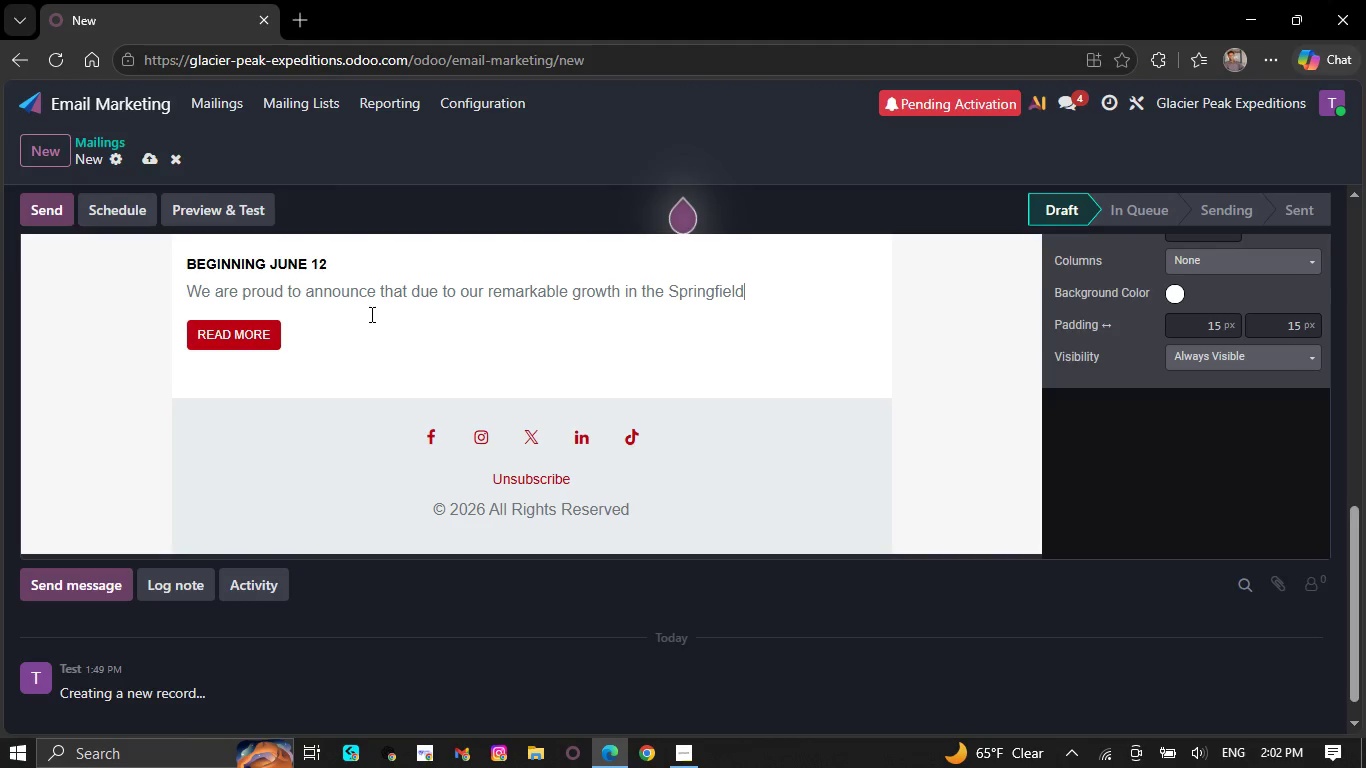 
key(Backspace)
 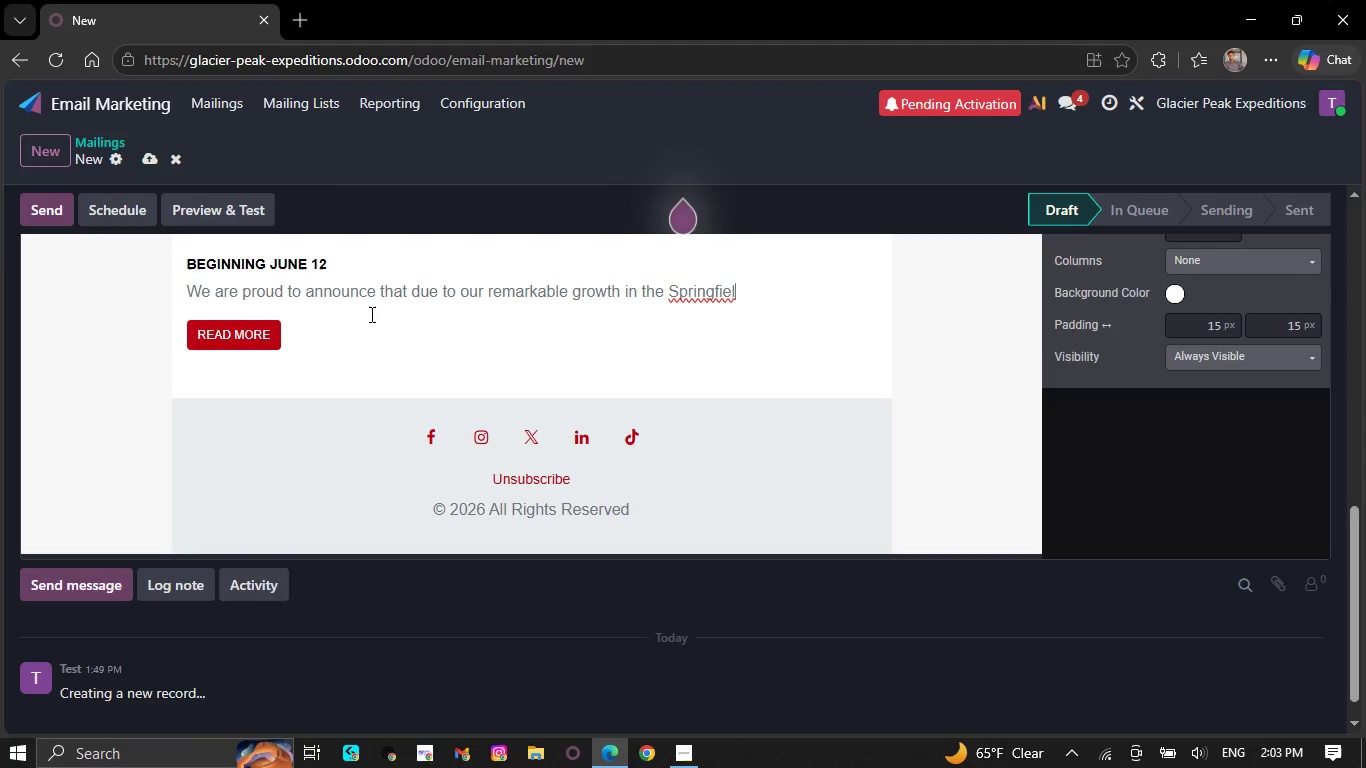 
wait(51.8)
 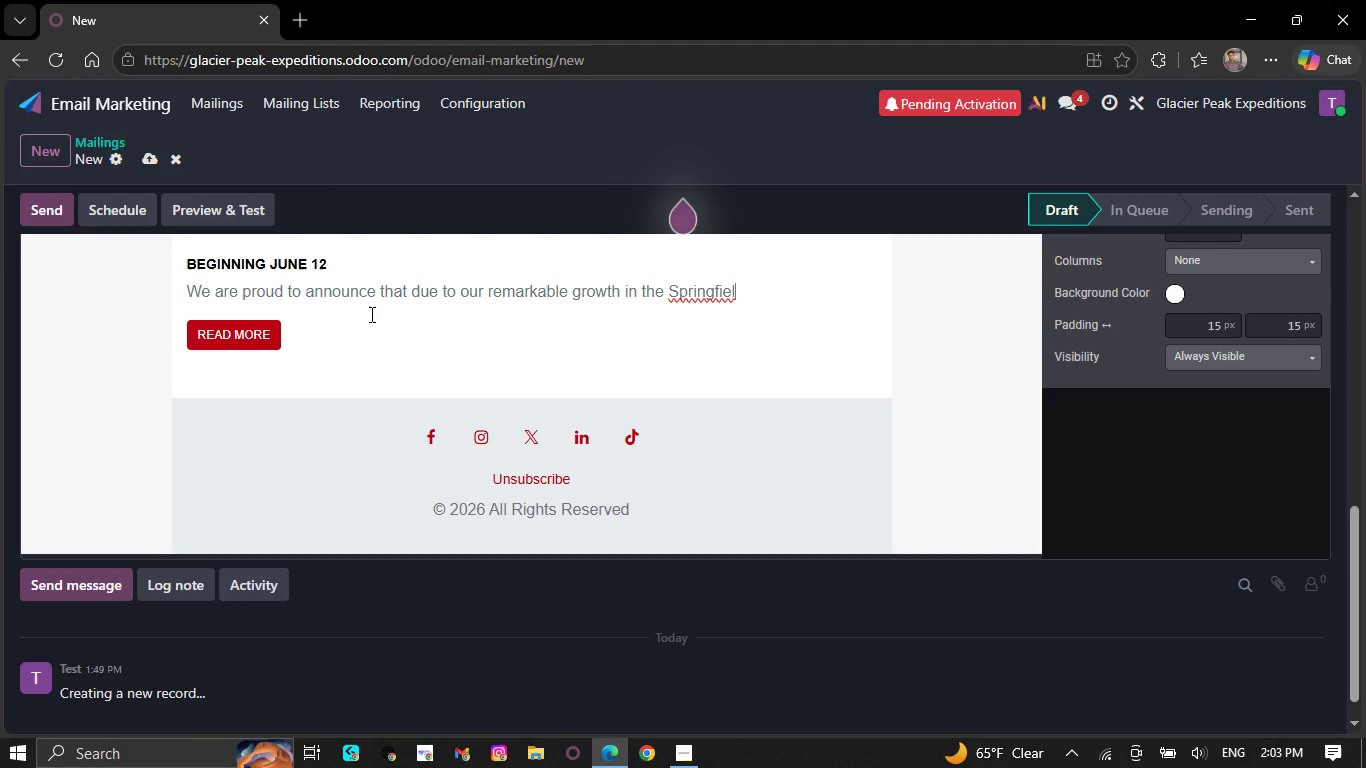 
key(Backspace)
 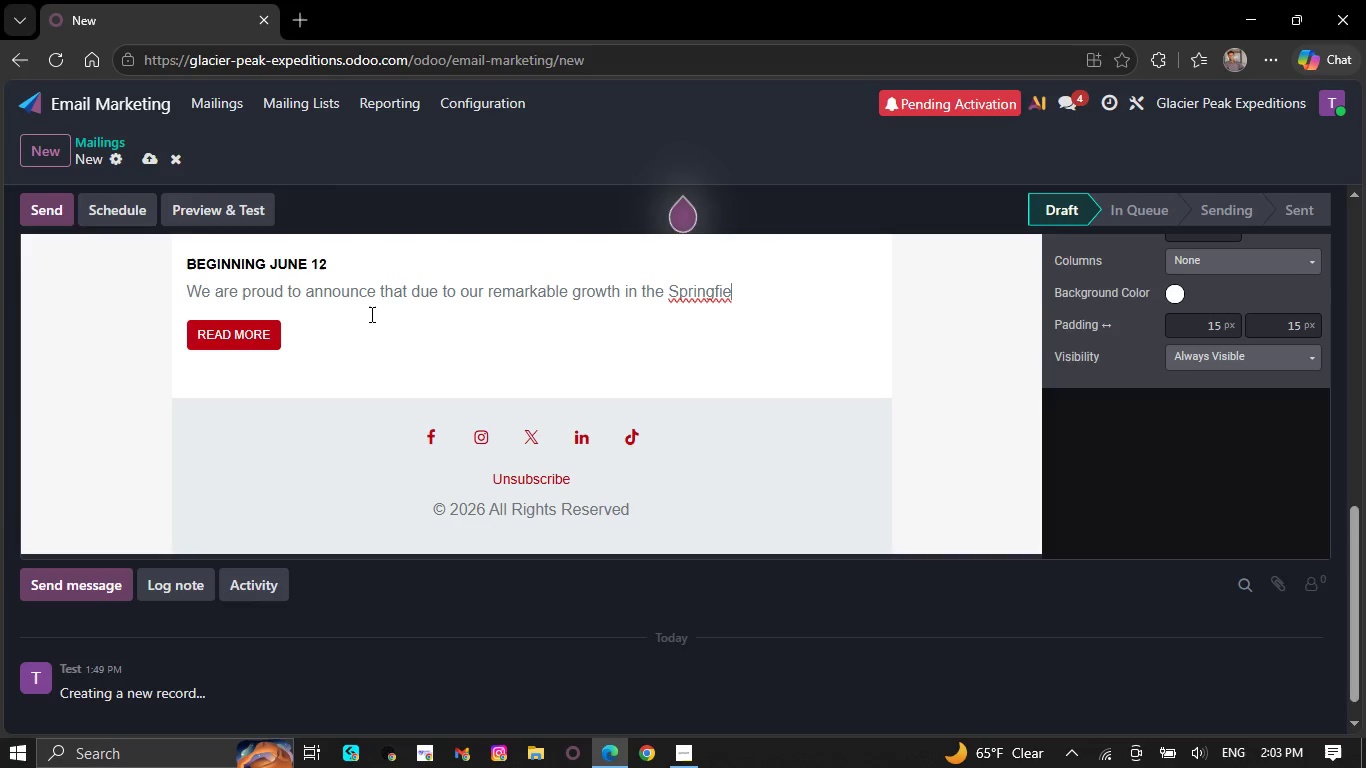 
key(Backspace)
 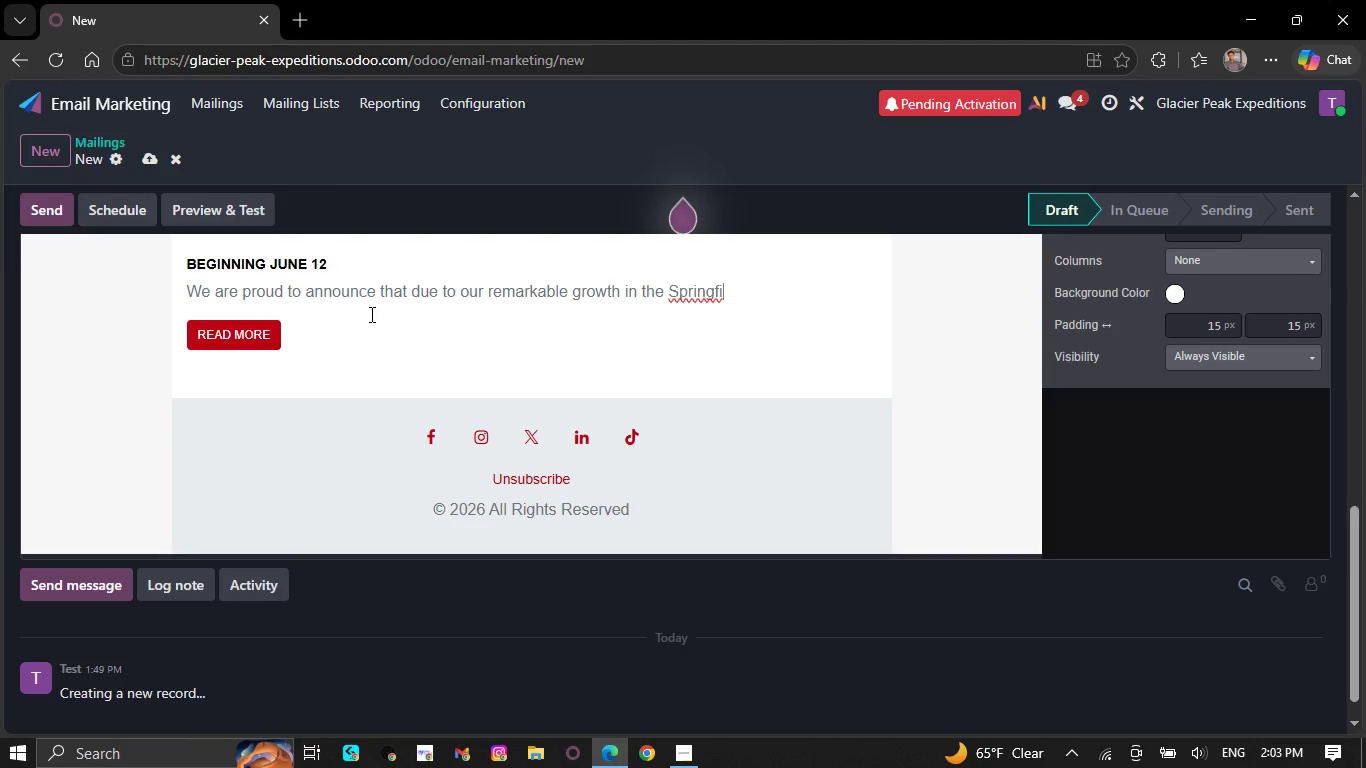 
key(Backspace)
 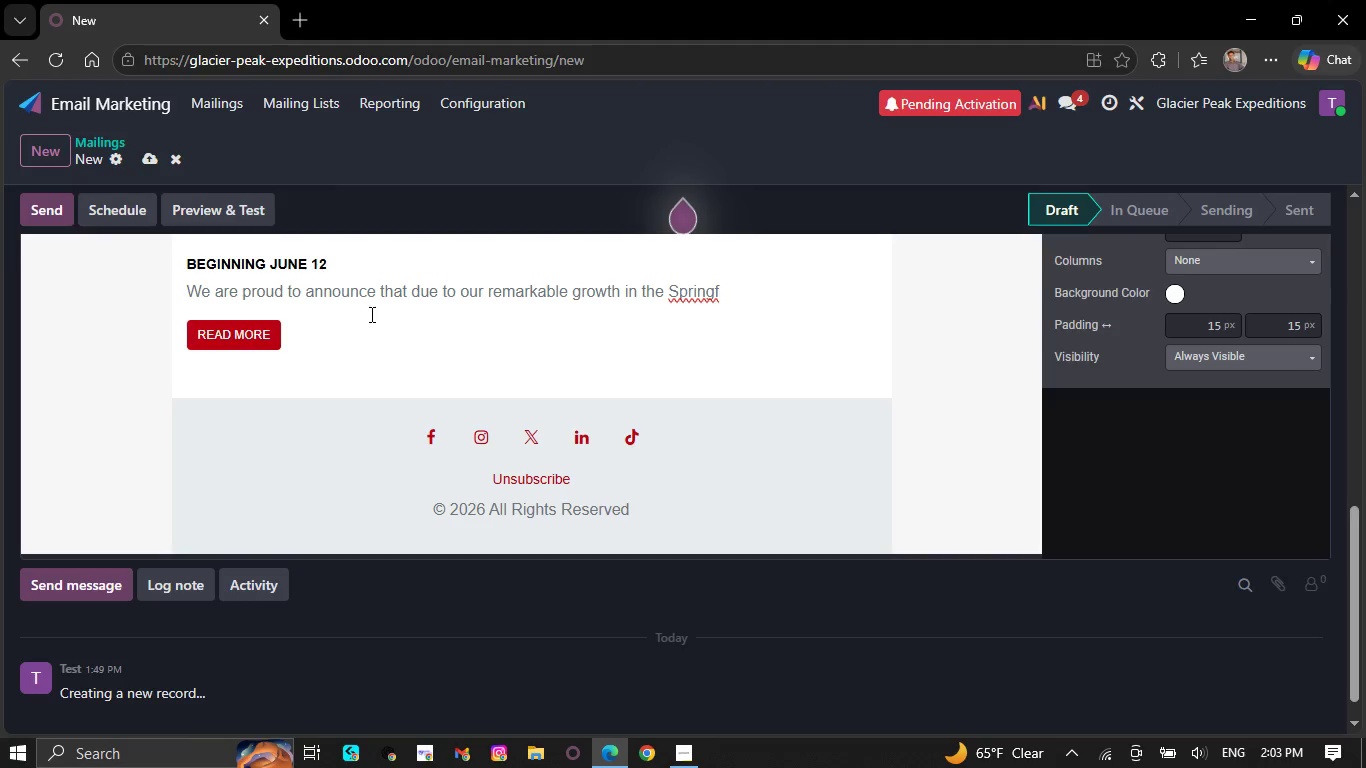 
key(Backspace)
 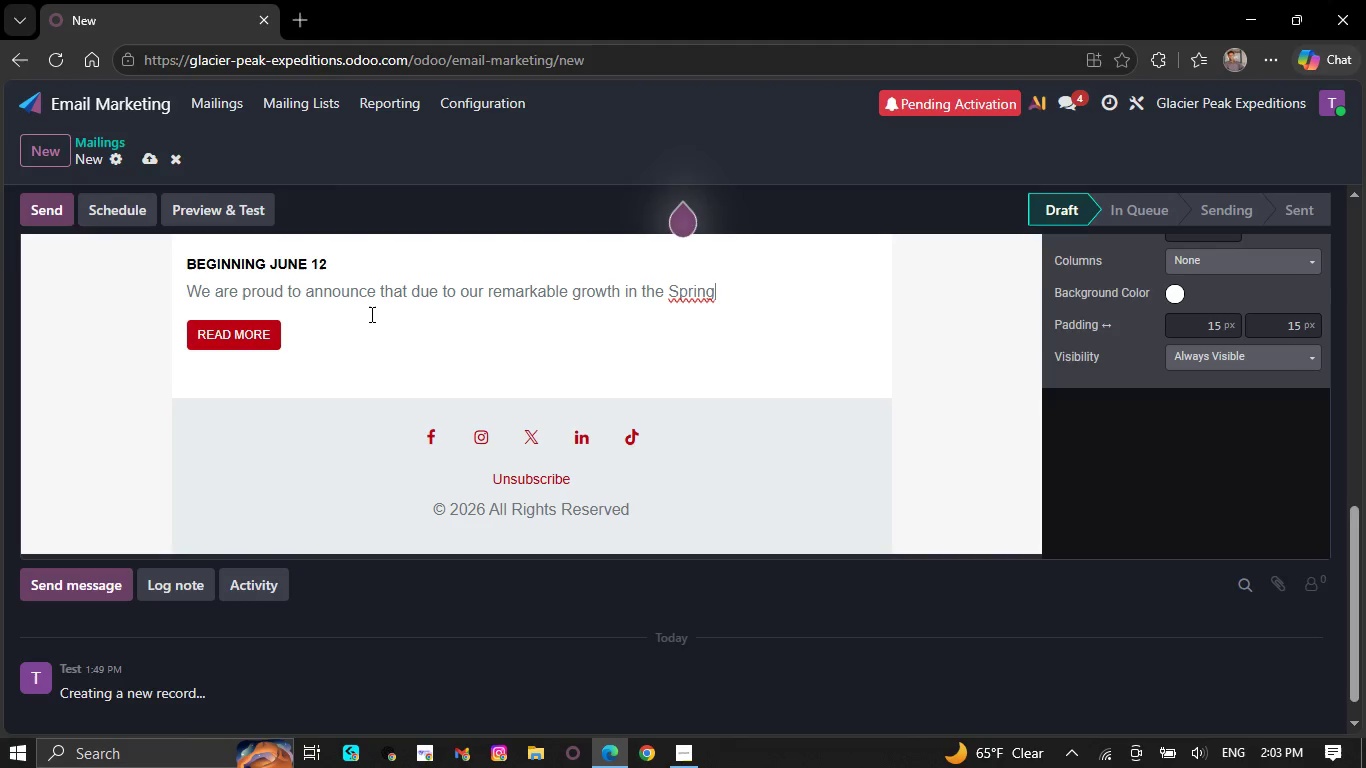 
key(Backspace)
 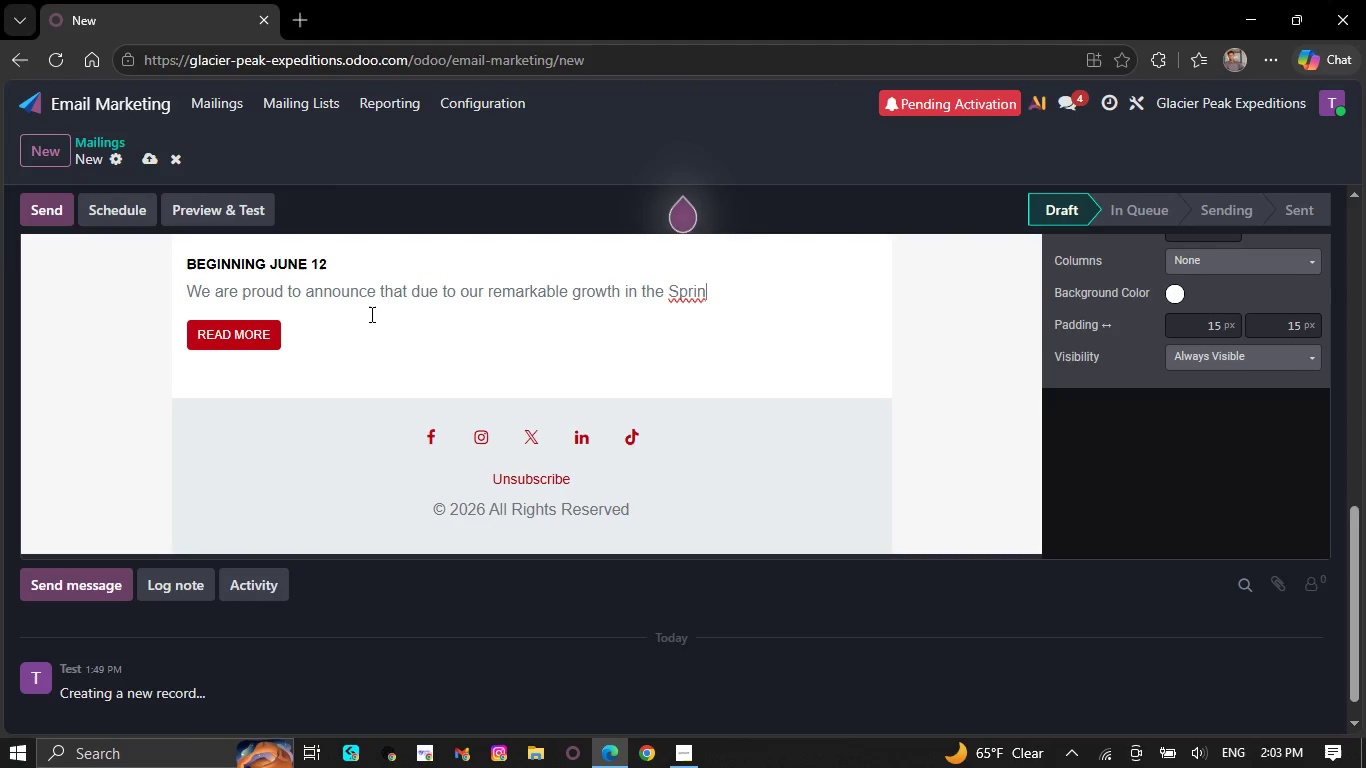 
key(Backspace)
 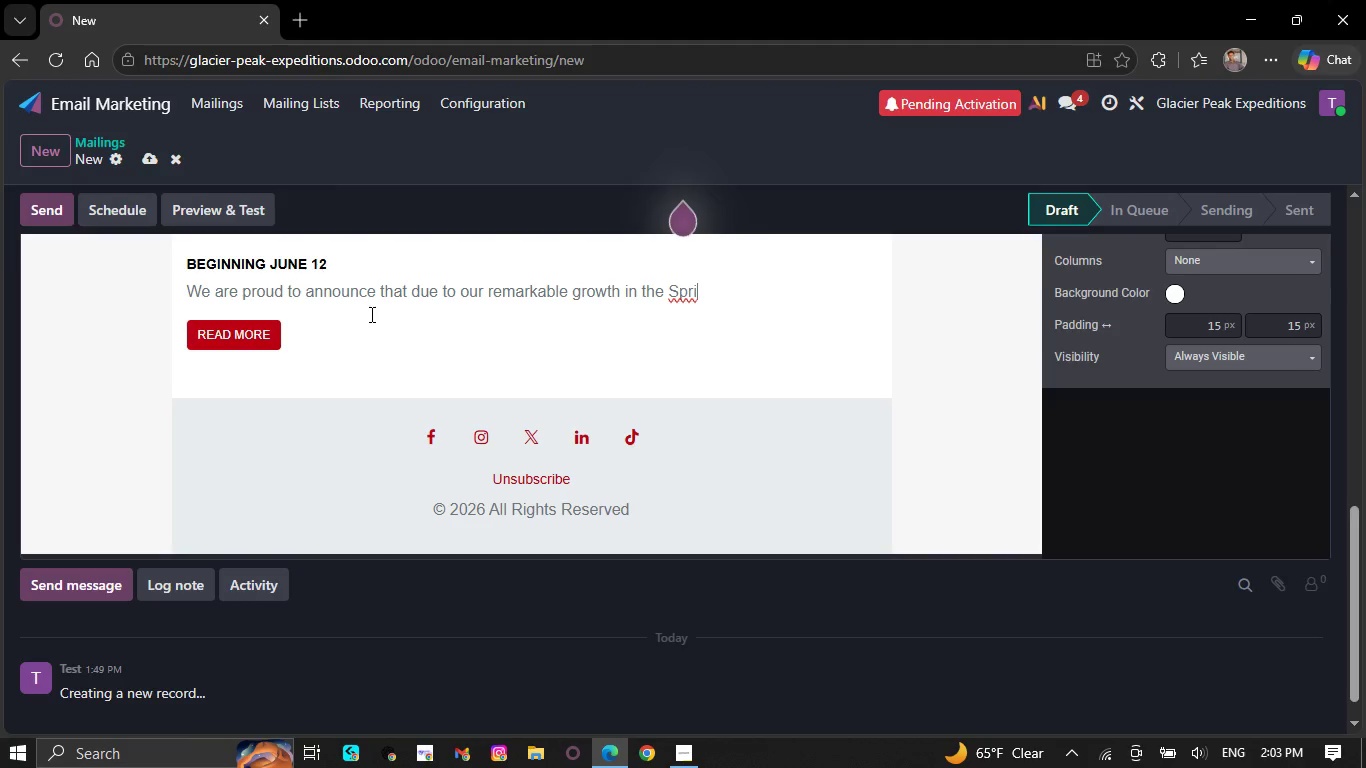 
key(Backspace)
 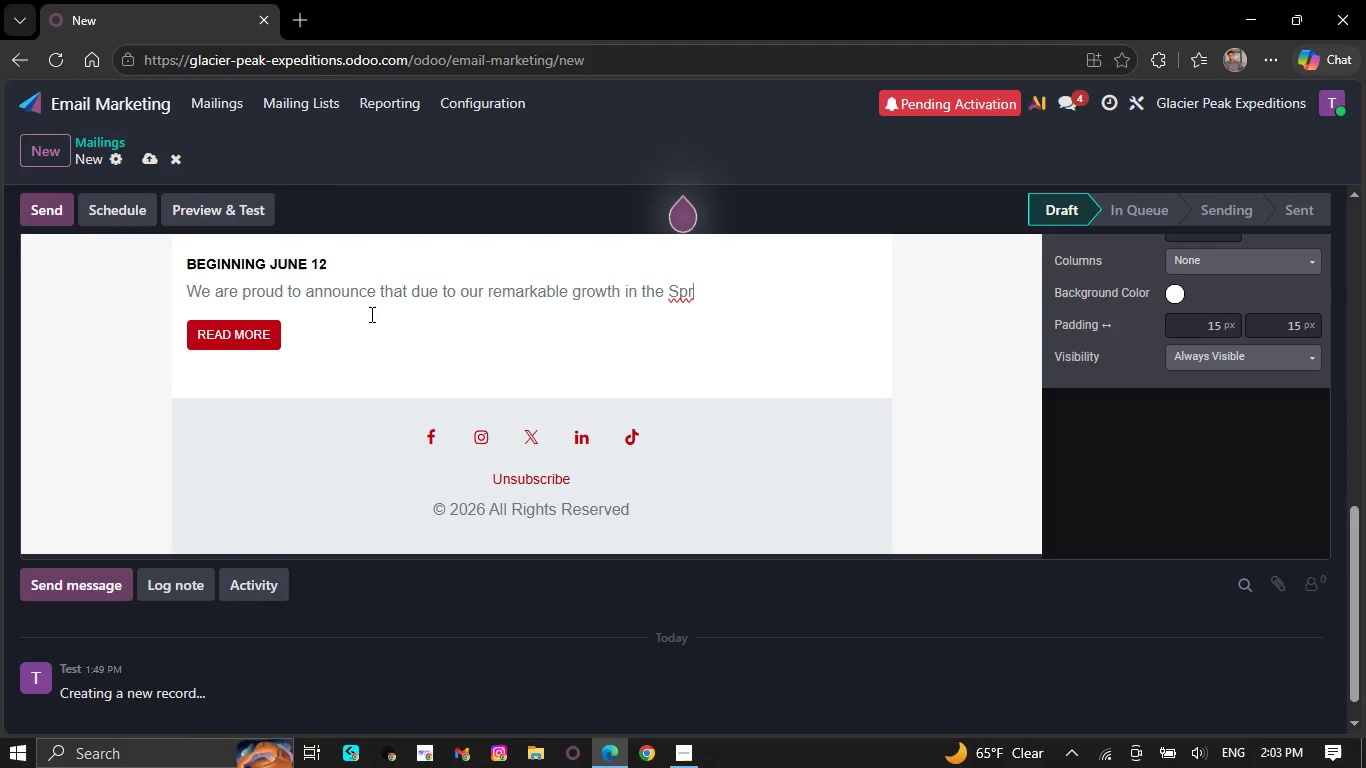 
key(Backspace)
 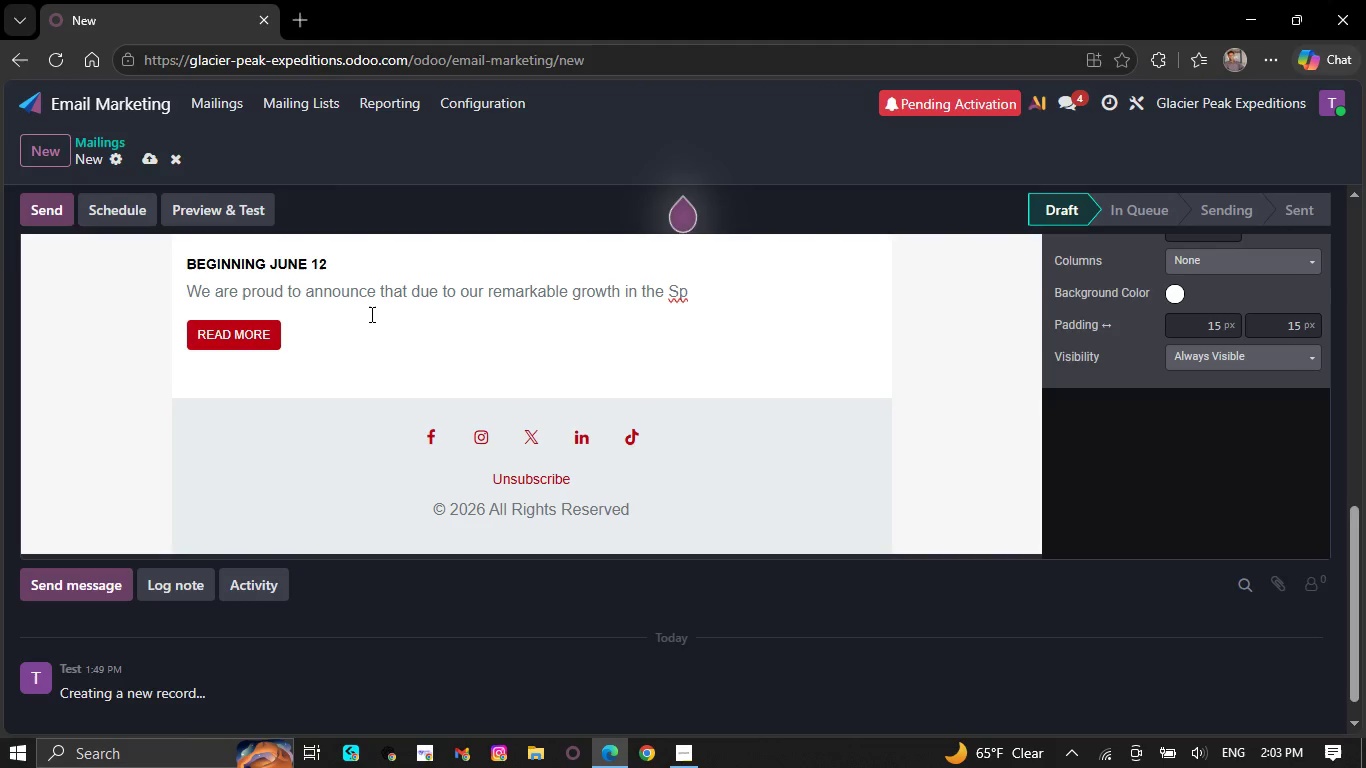 
key(Backspace)
 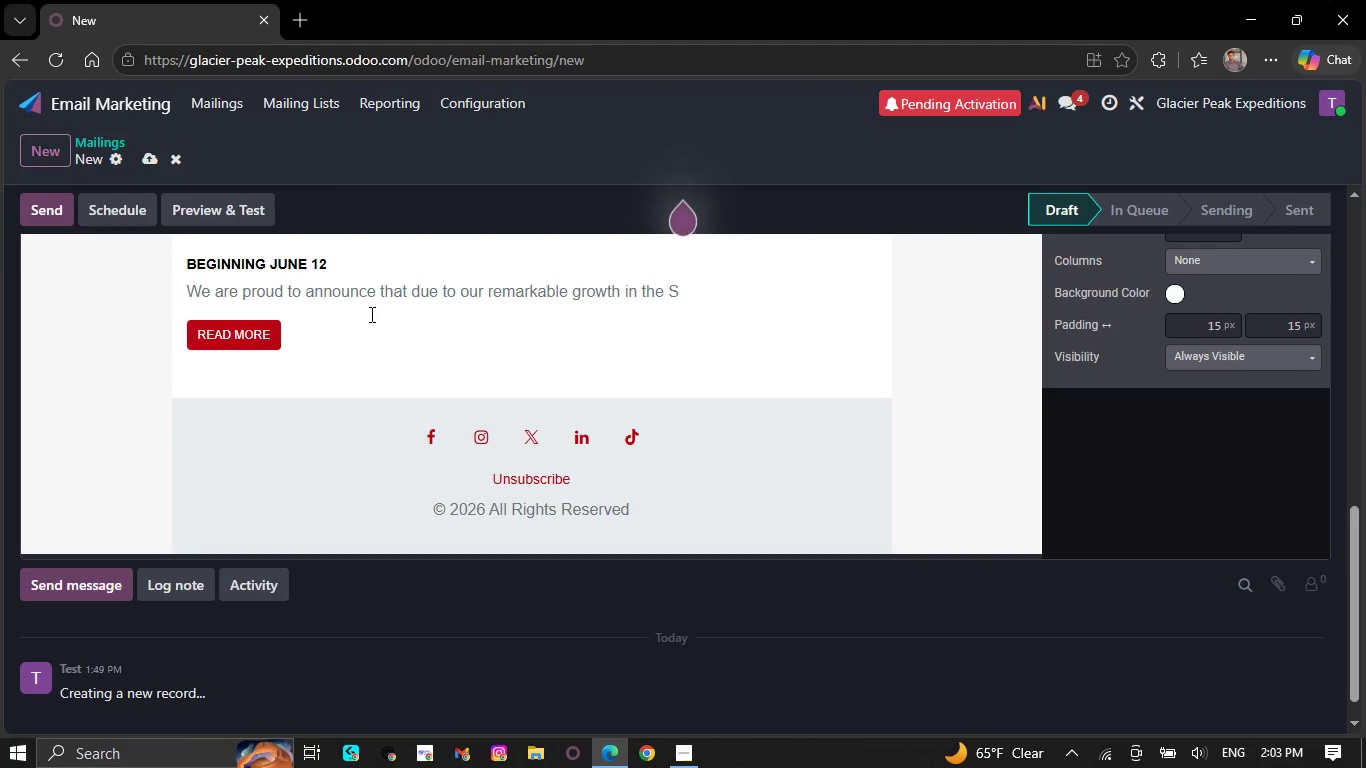 
key(Backspace)
 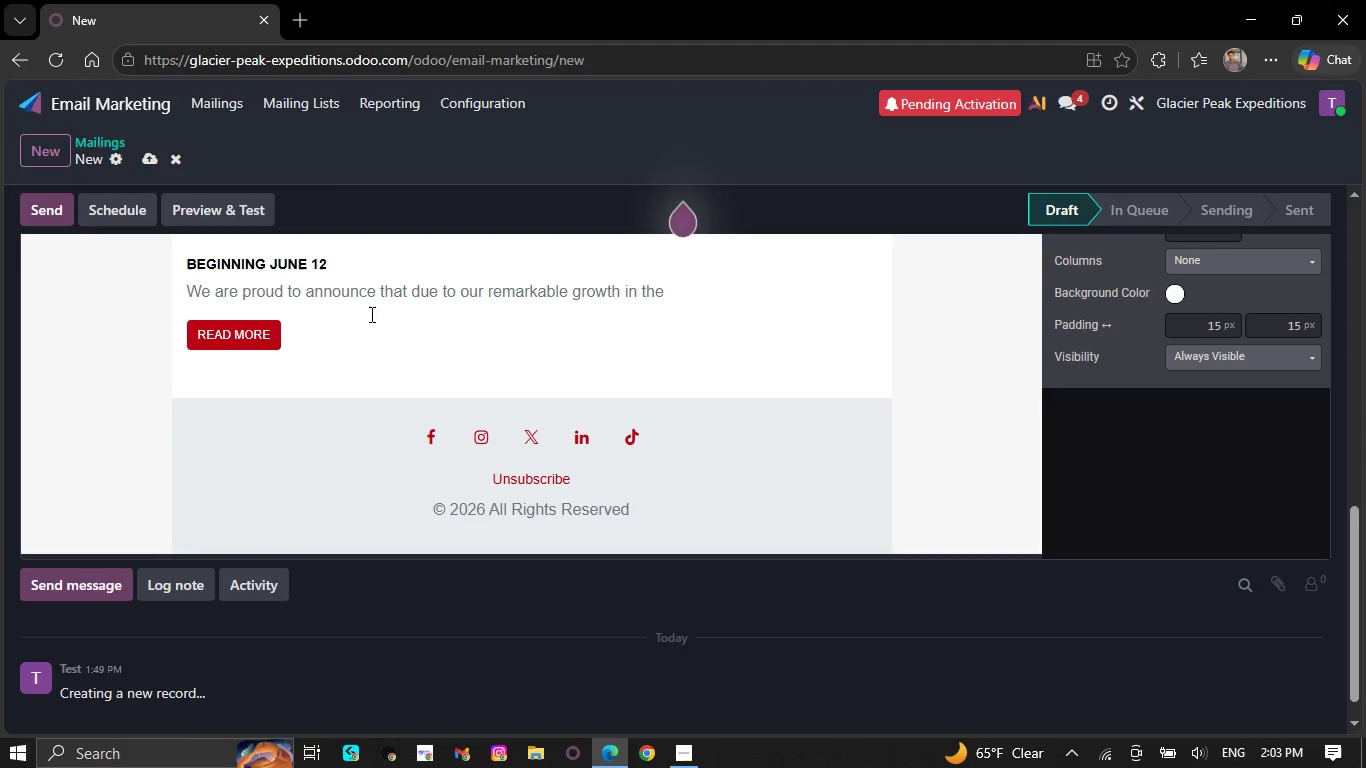 
key(Backspace)
 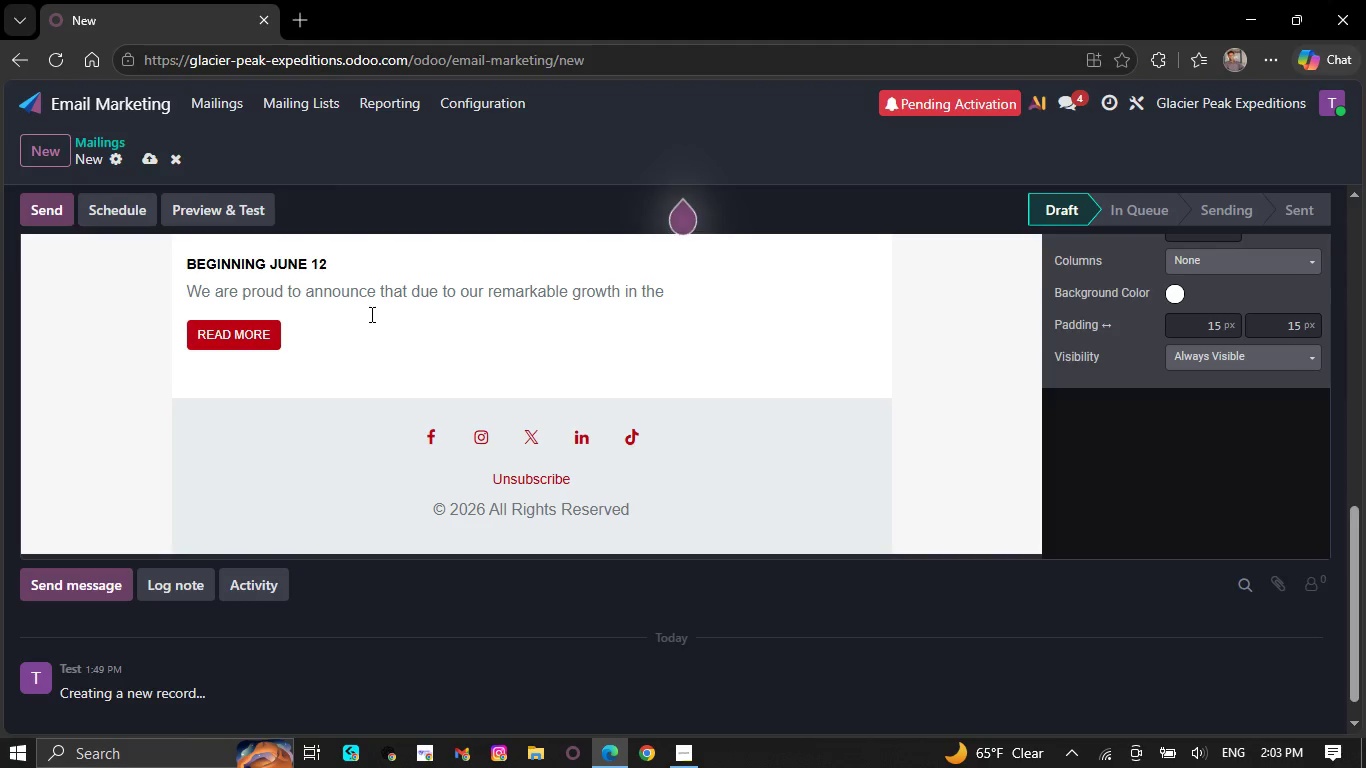 
key(Backspace)
 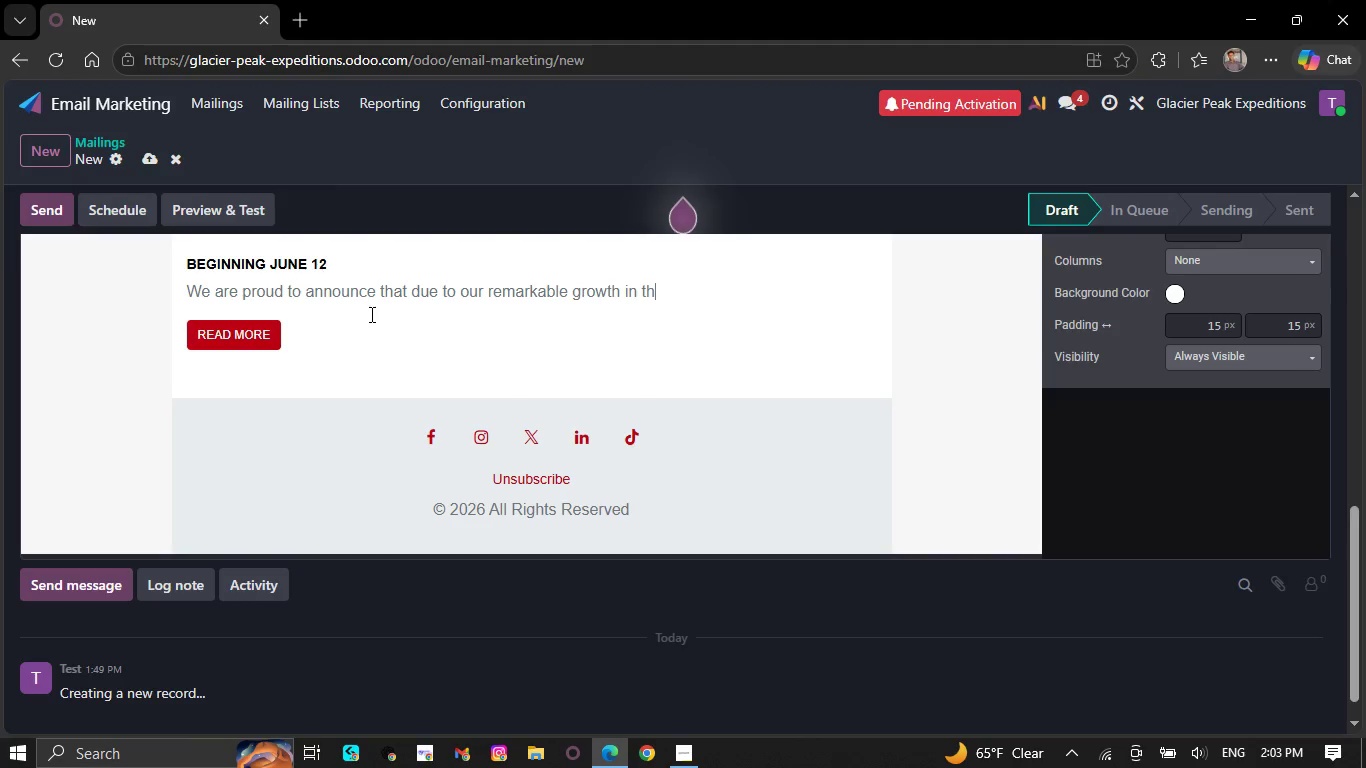 
key(Backspace)
 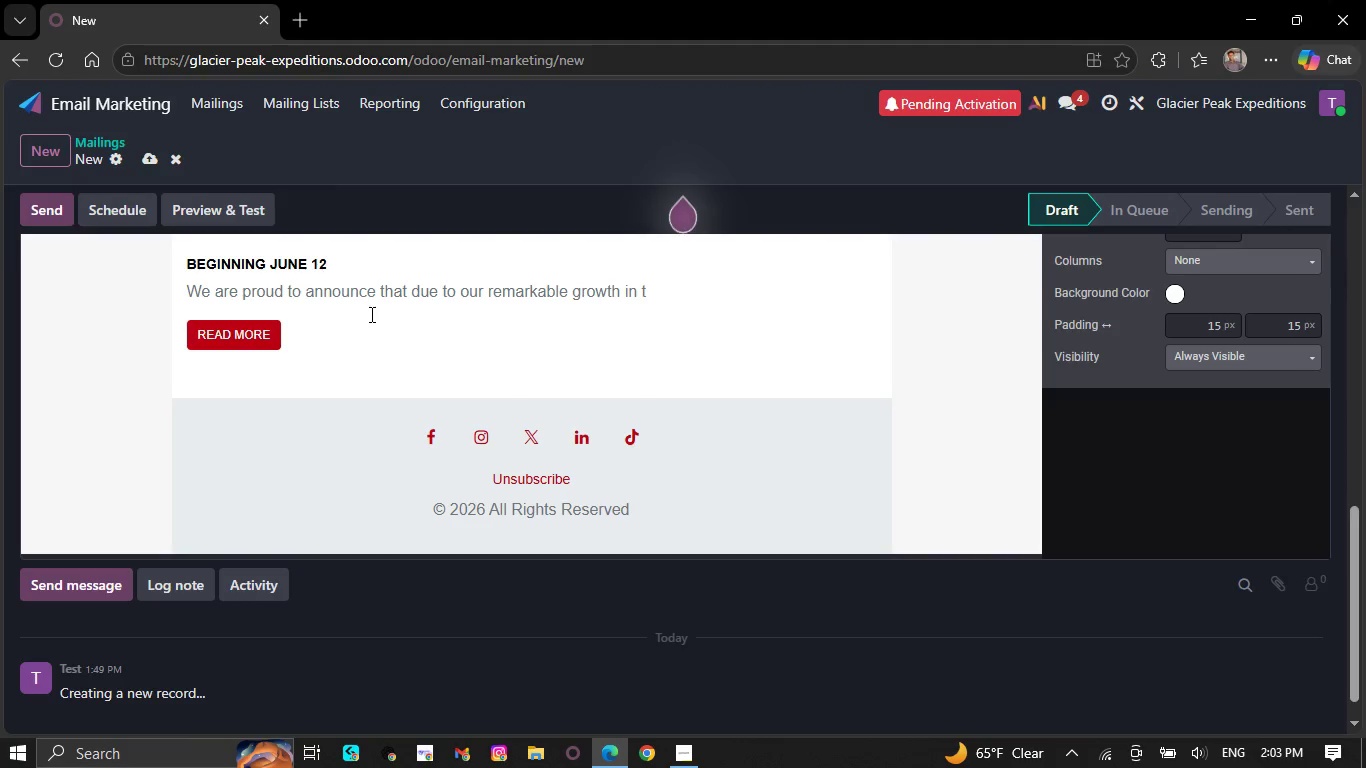 
key(Backspace)
 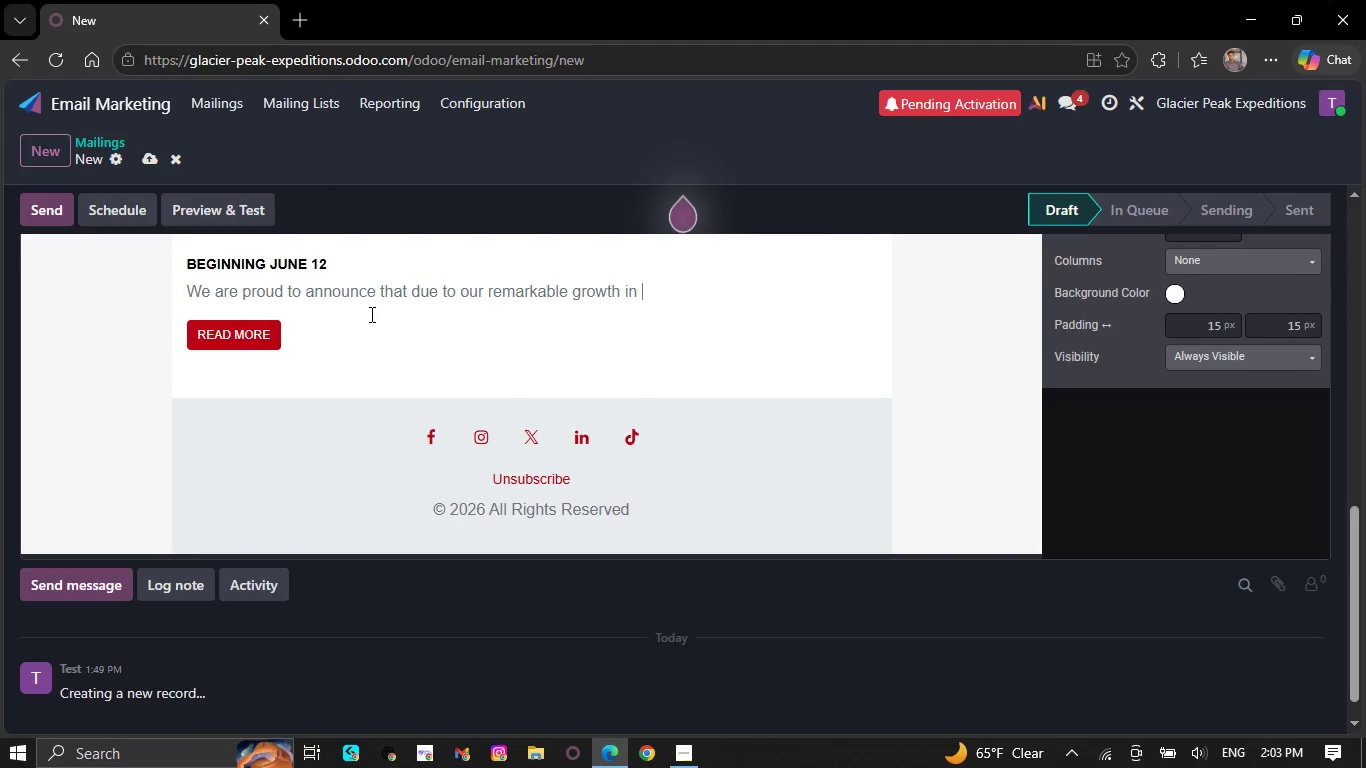 
key(Backspace)
 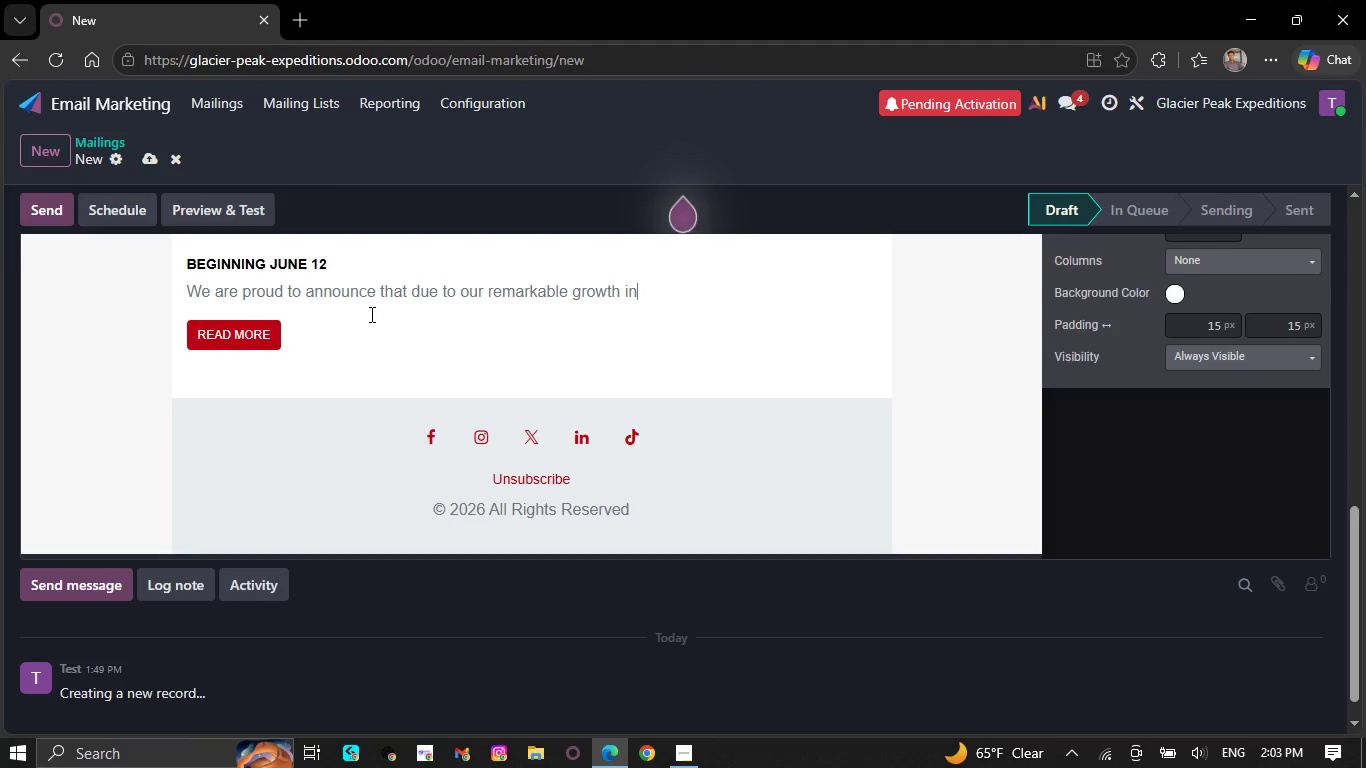 
key(Backspace)
 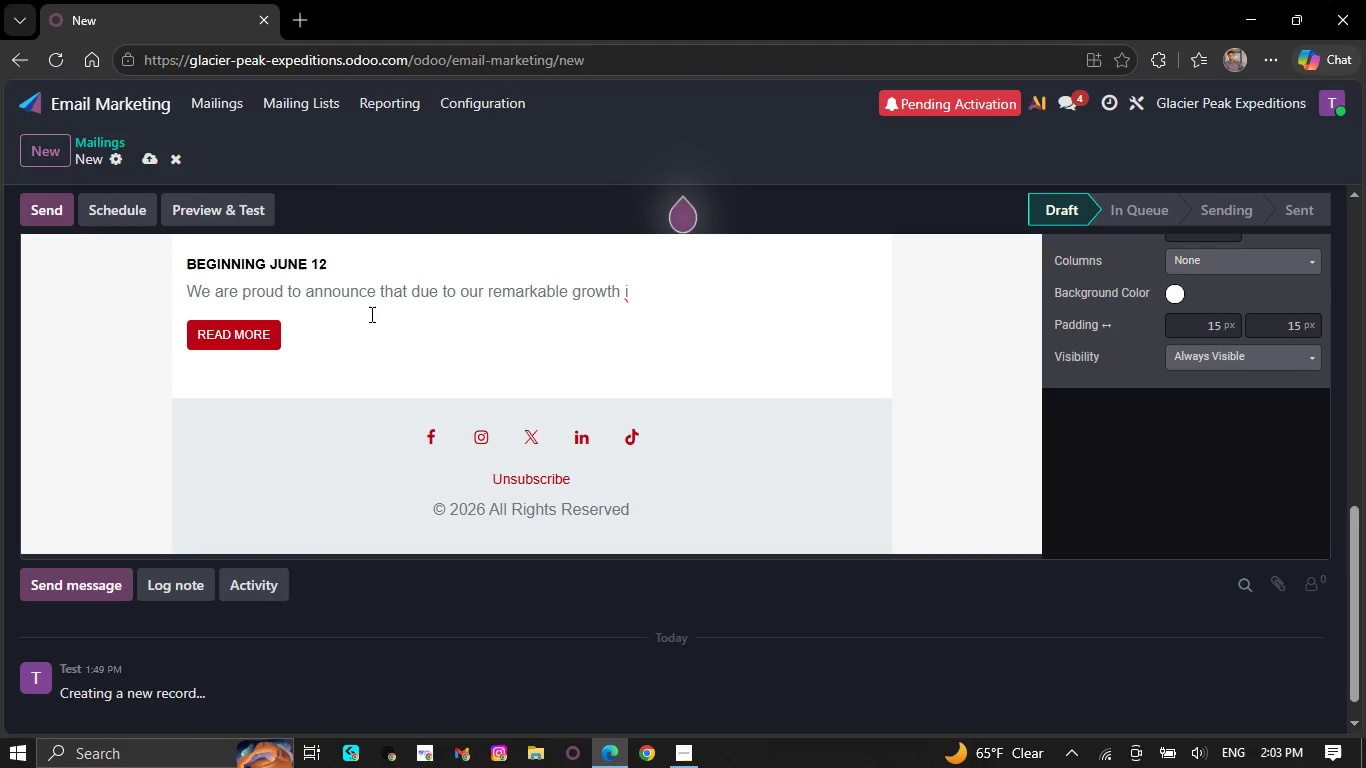 
key(Backspace)
 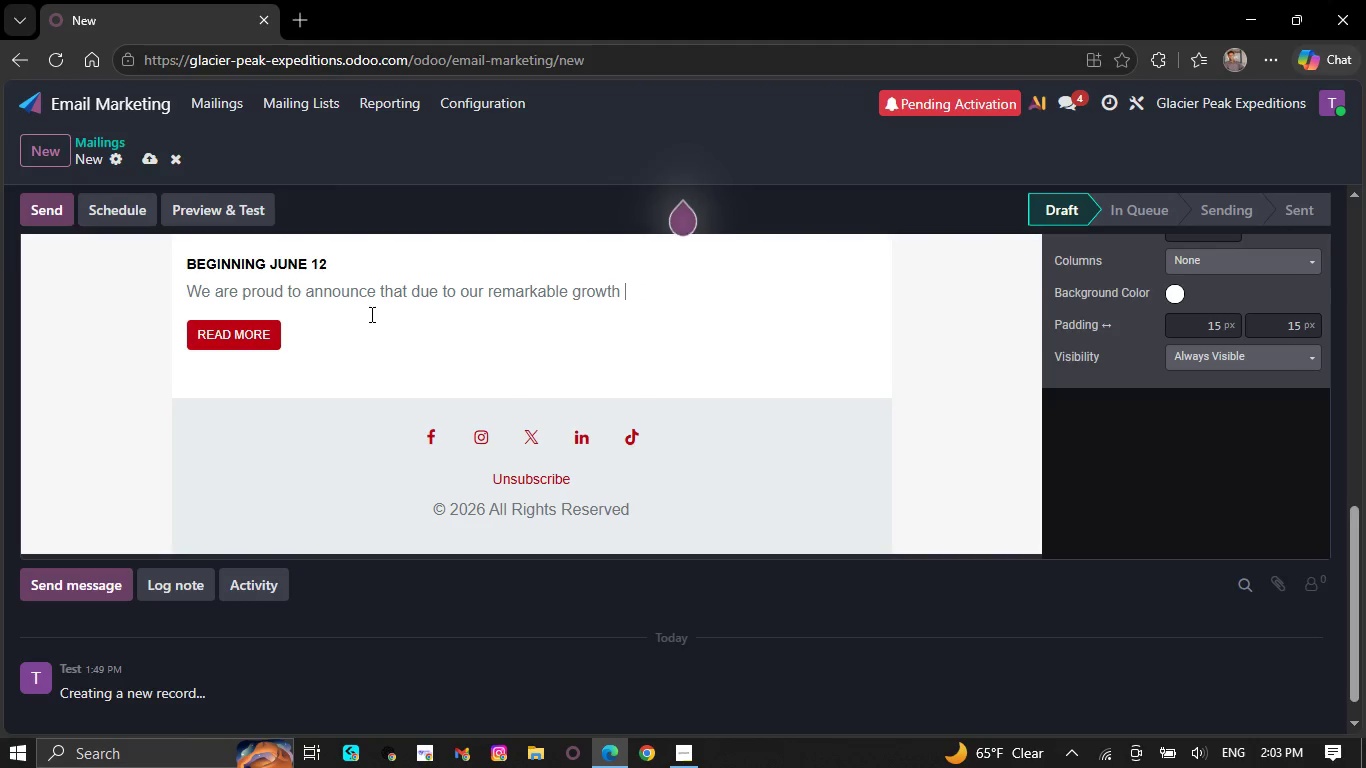 
key(Backspace)
 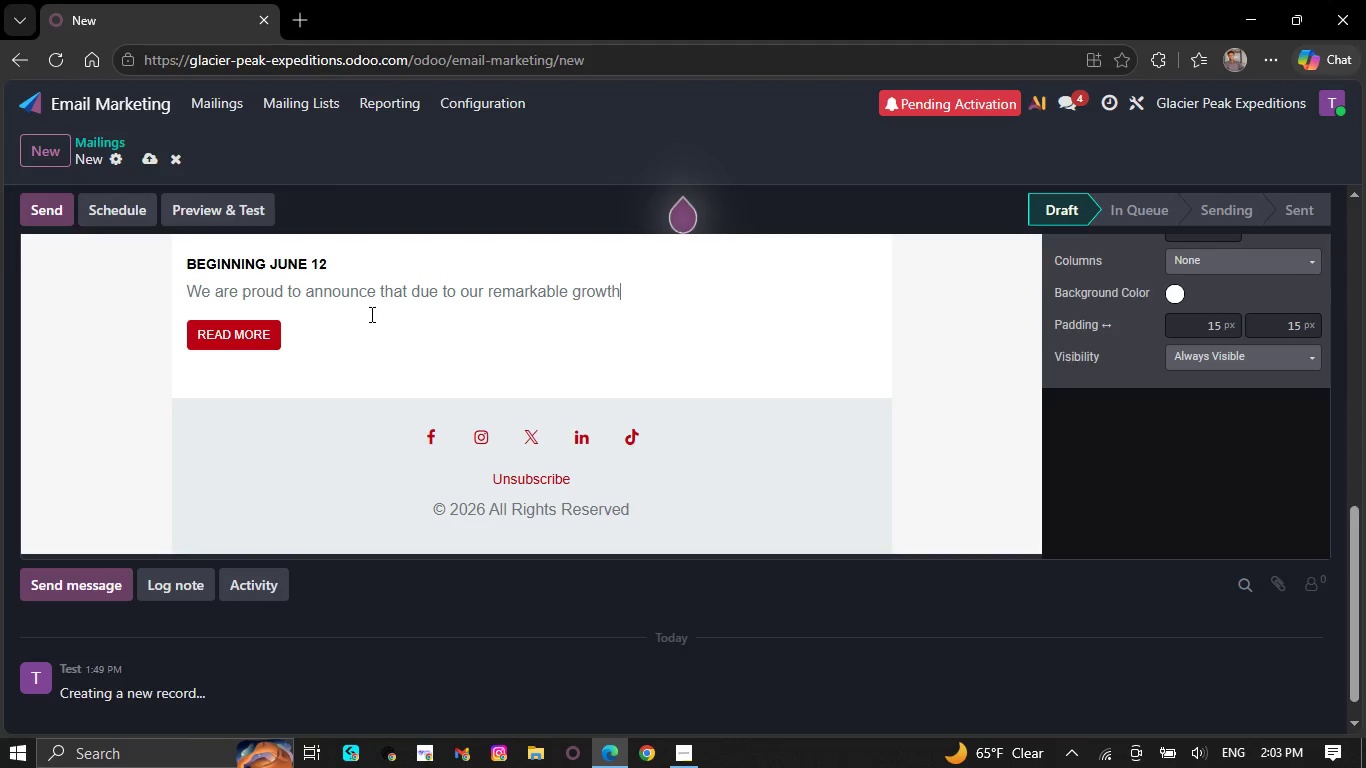 
key(Backspace)
 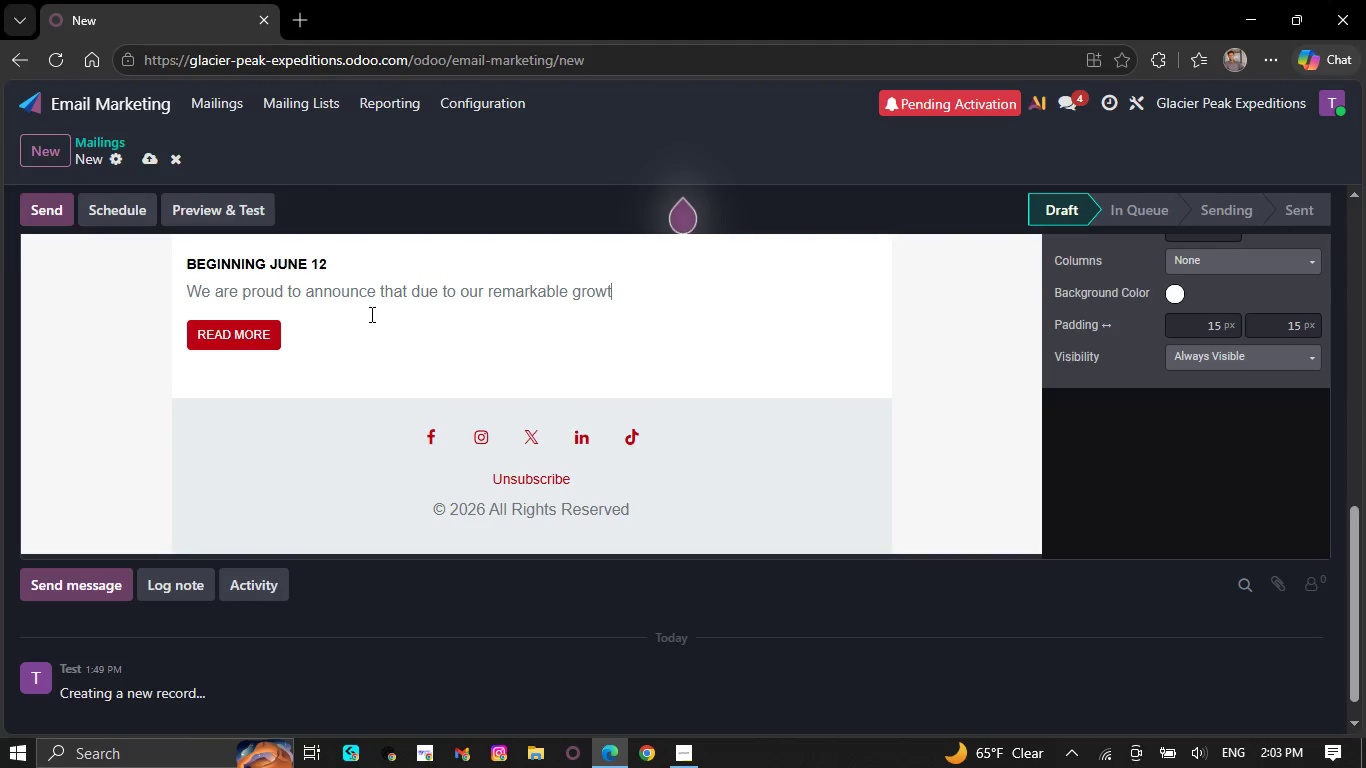 
key(Backspace)
 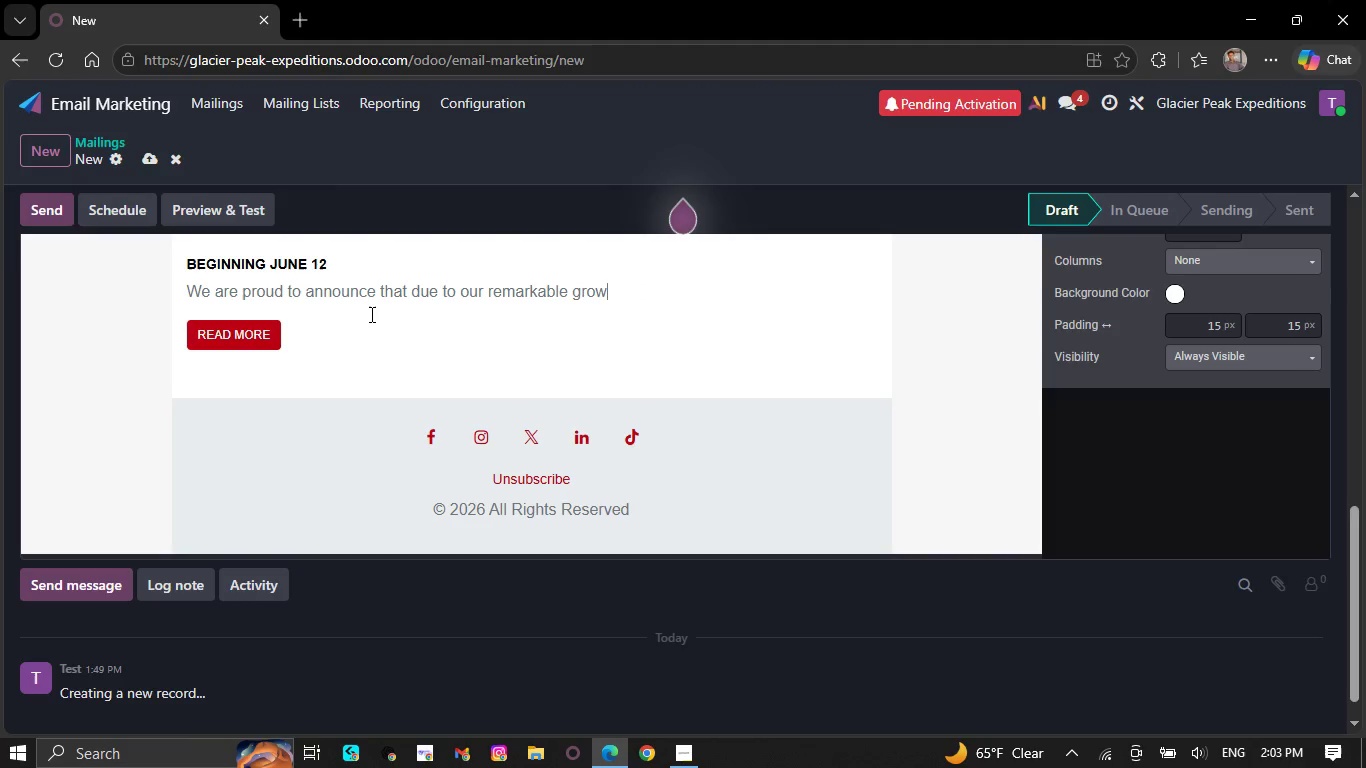 
key(Backspace)
 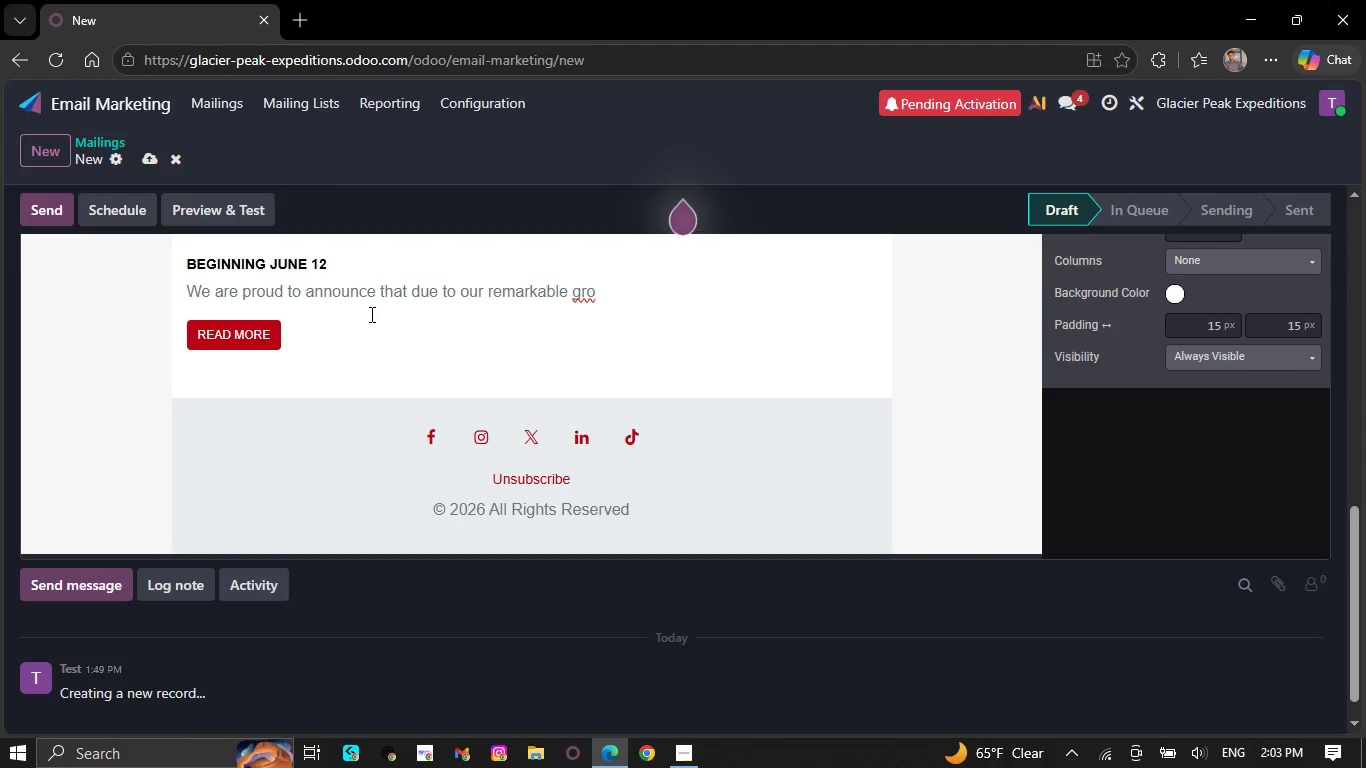 
key(Backspace)
 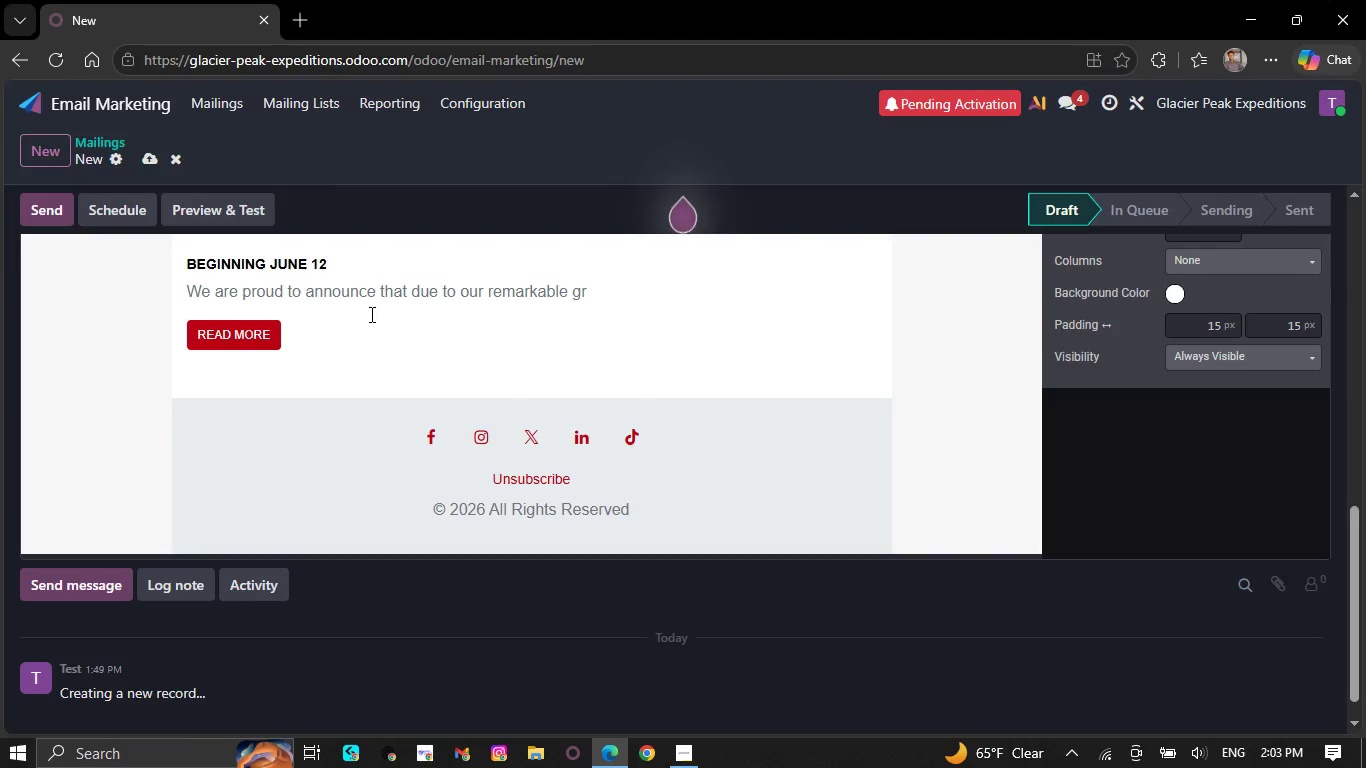 
hold_key(key=Backspace, duration=0.33)
 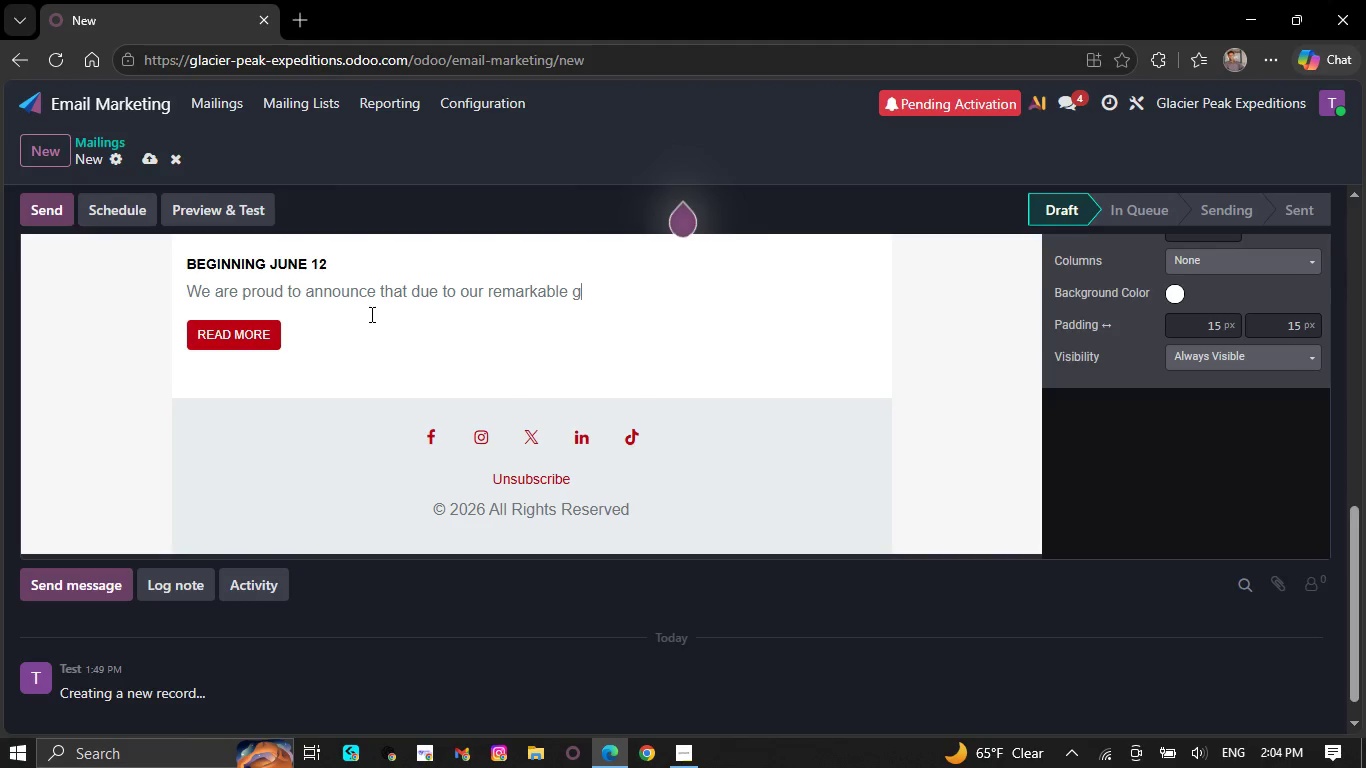 
key(Backspace)
 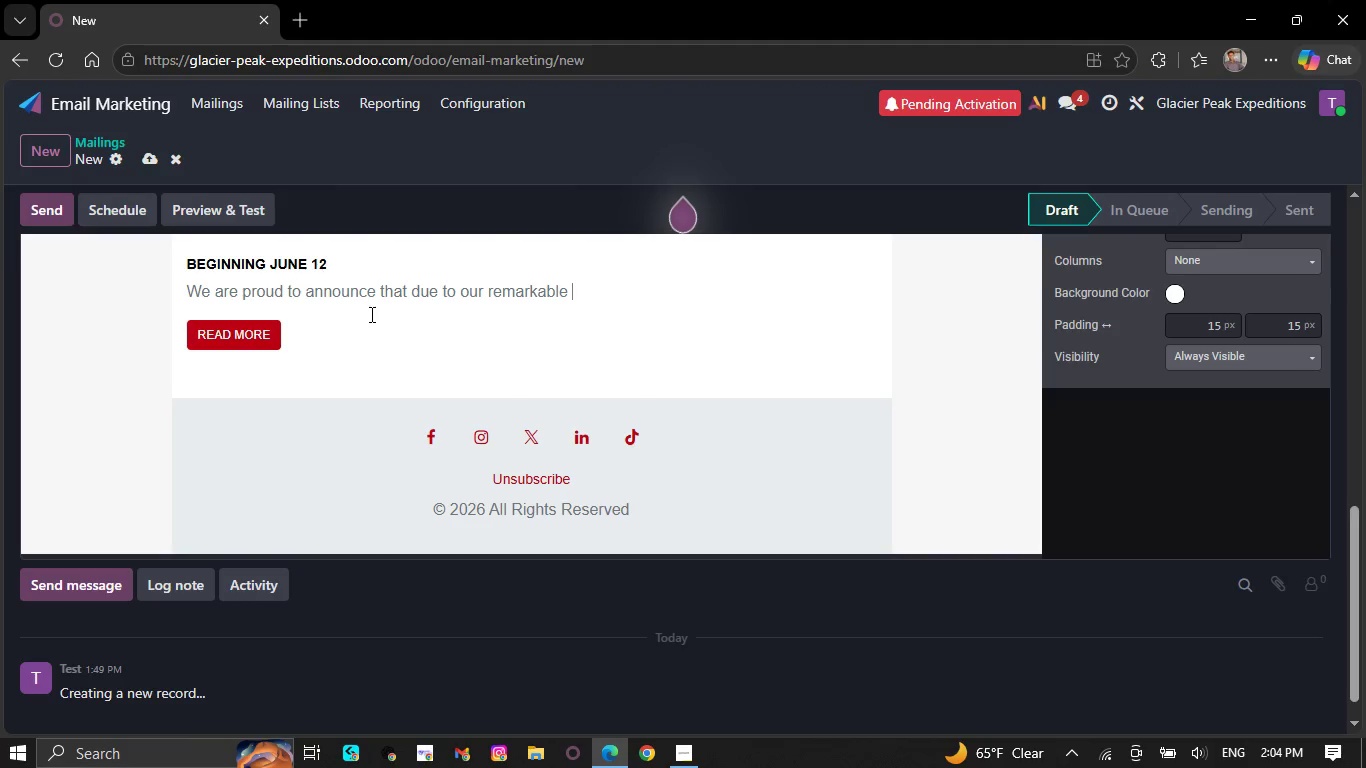 
wait(7.27)
 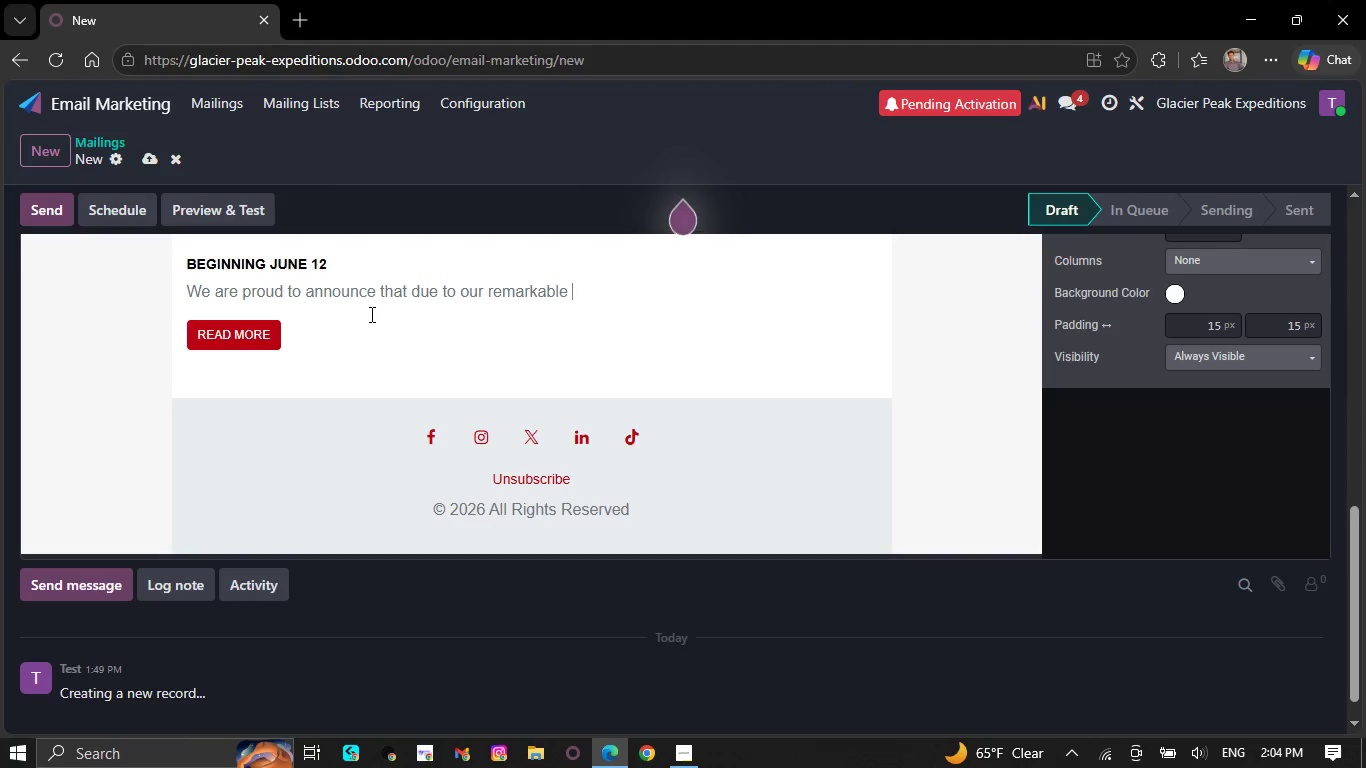 
key(Backspace)
 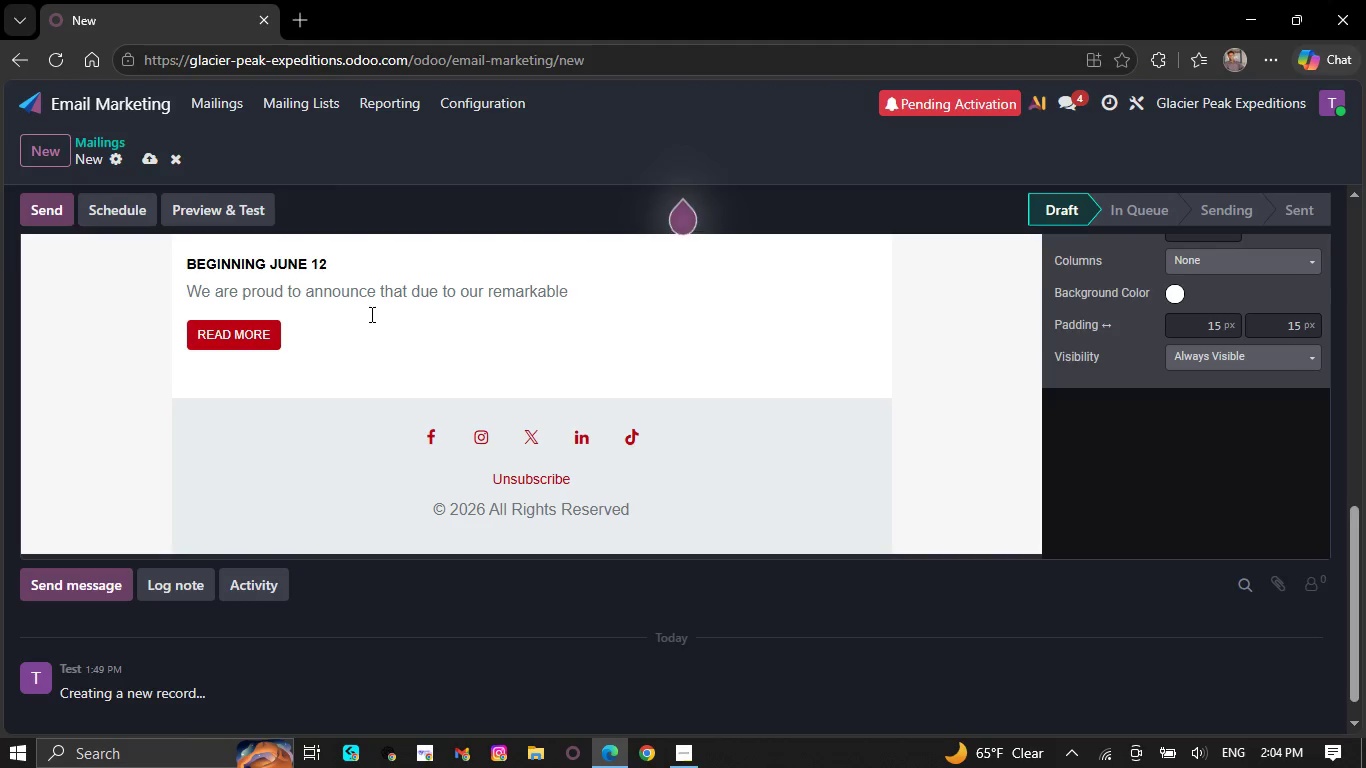 
wait(10.01)
 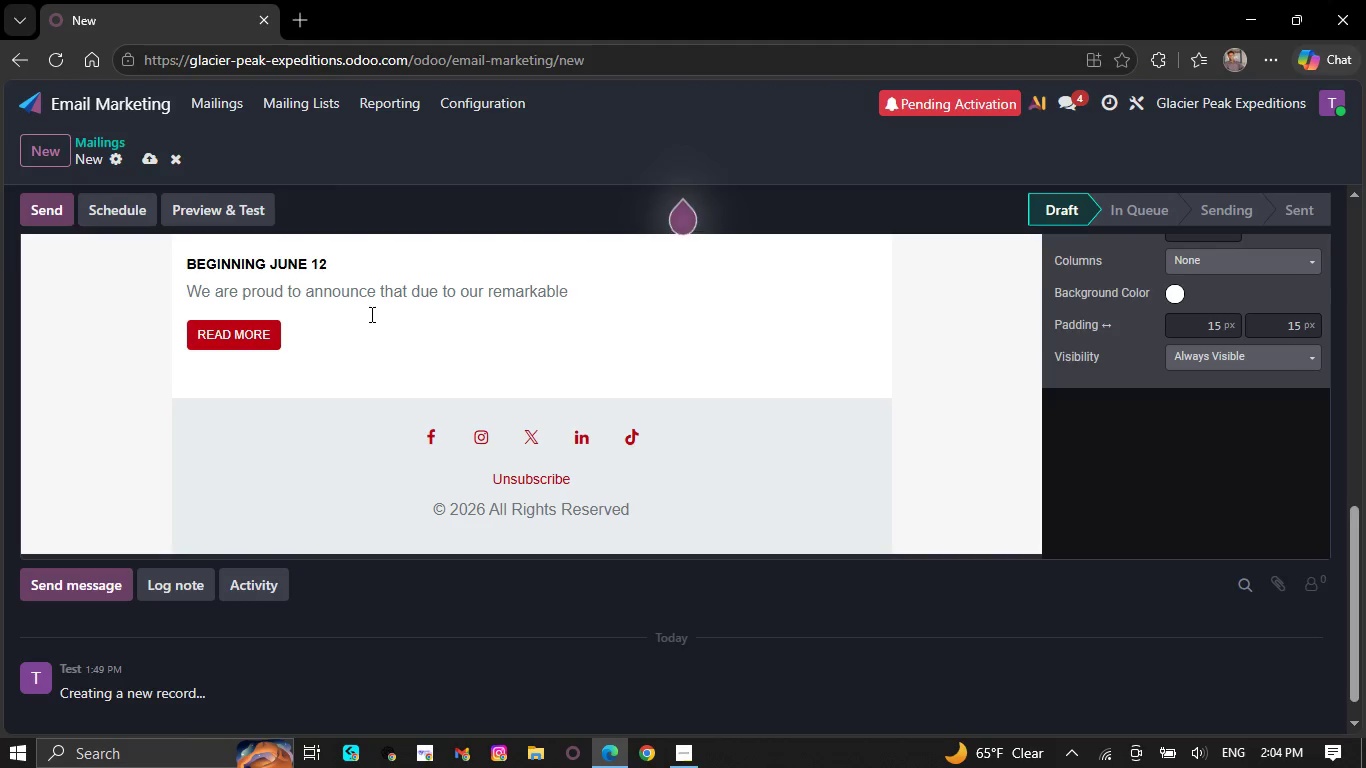 
key(Backspace)
 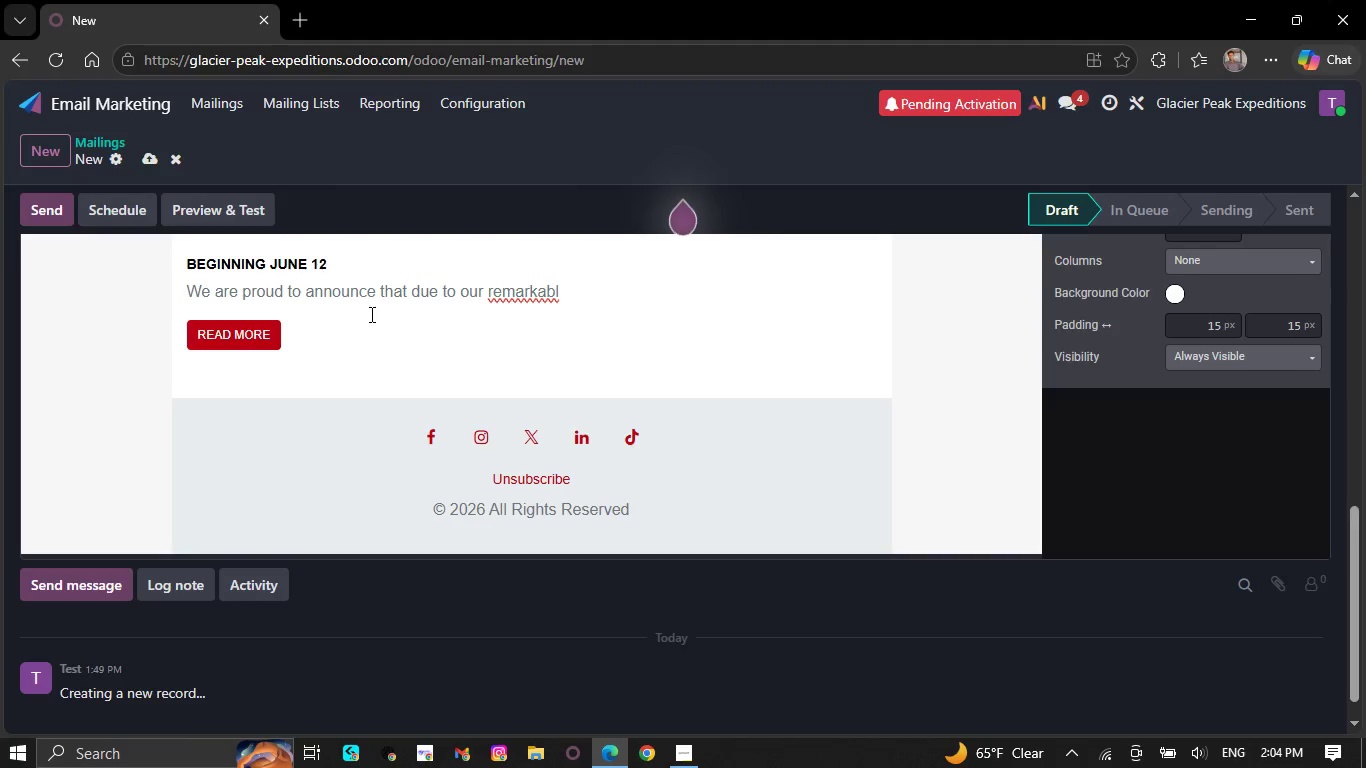 
key(Backspace)
 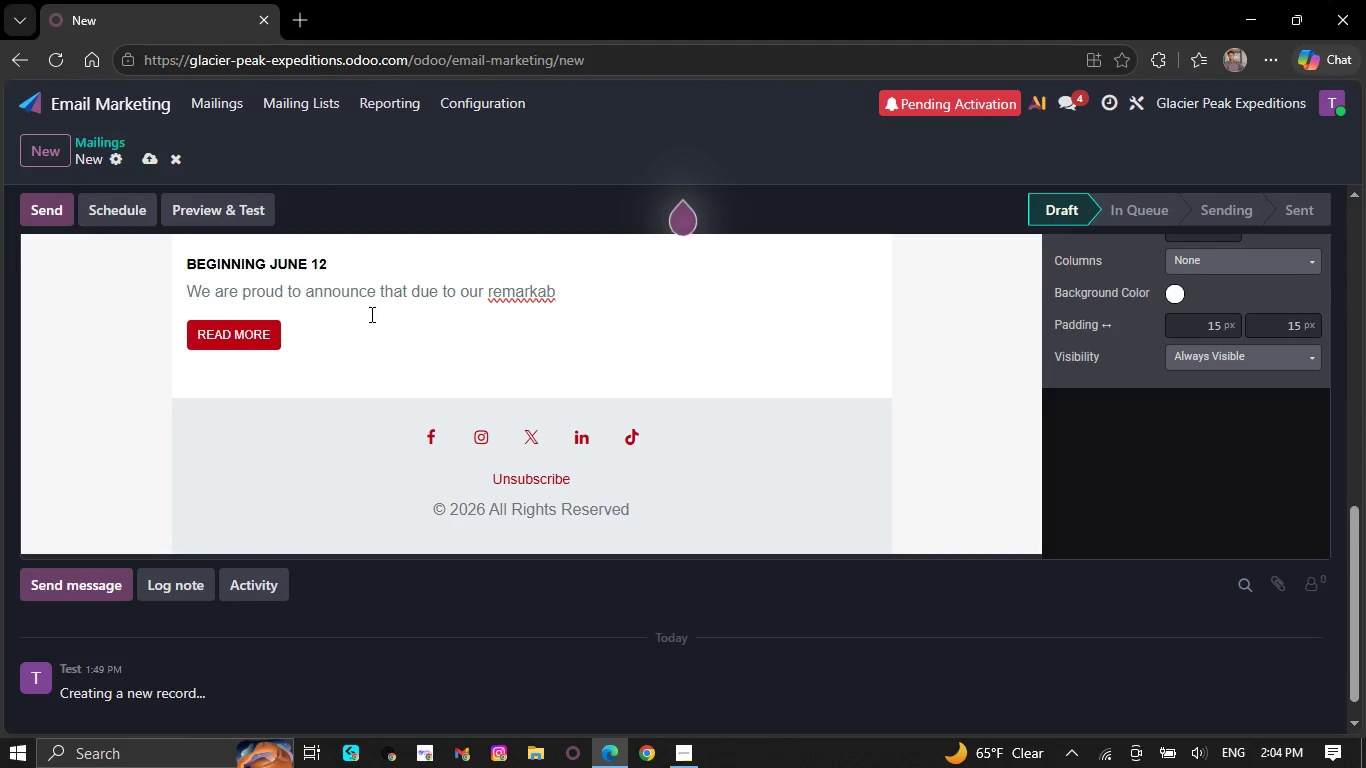 
key(Backspace)
 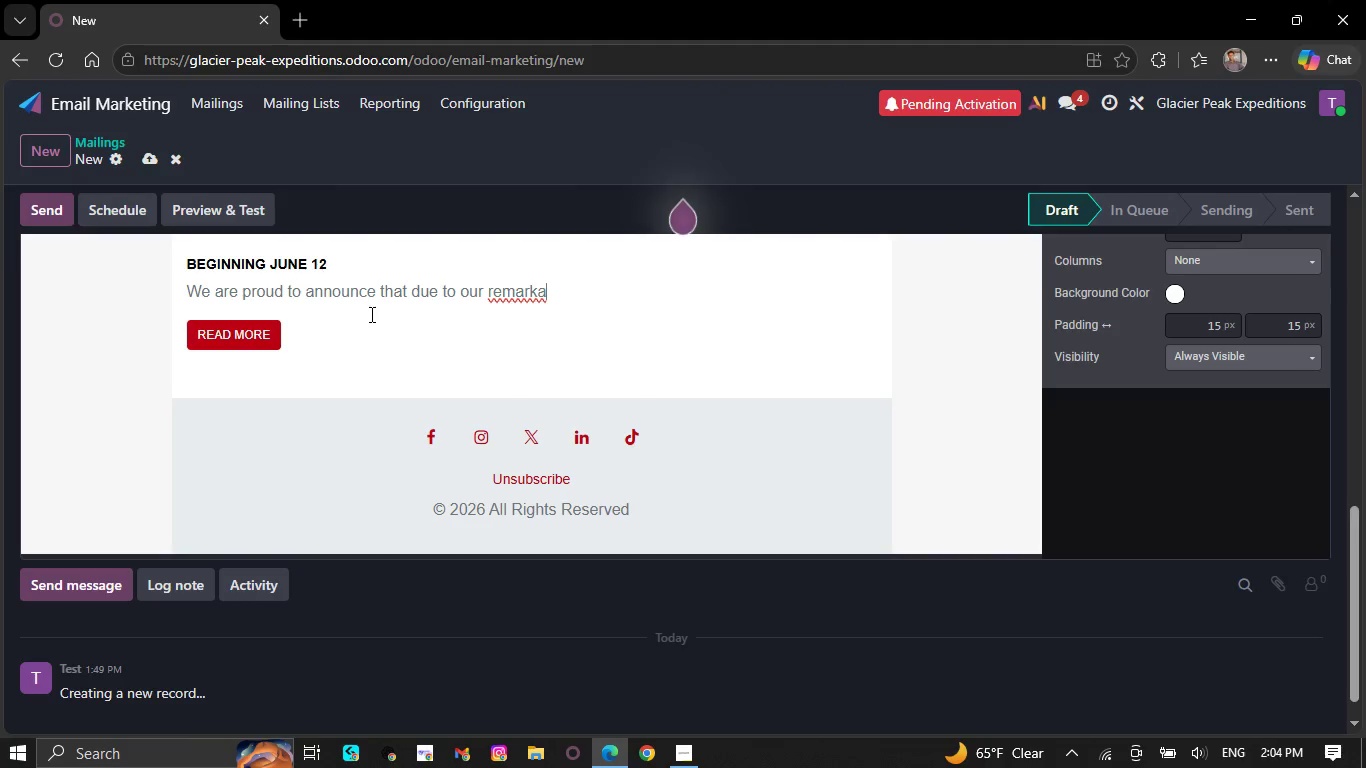 
key(Backspace)
 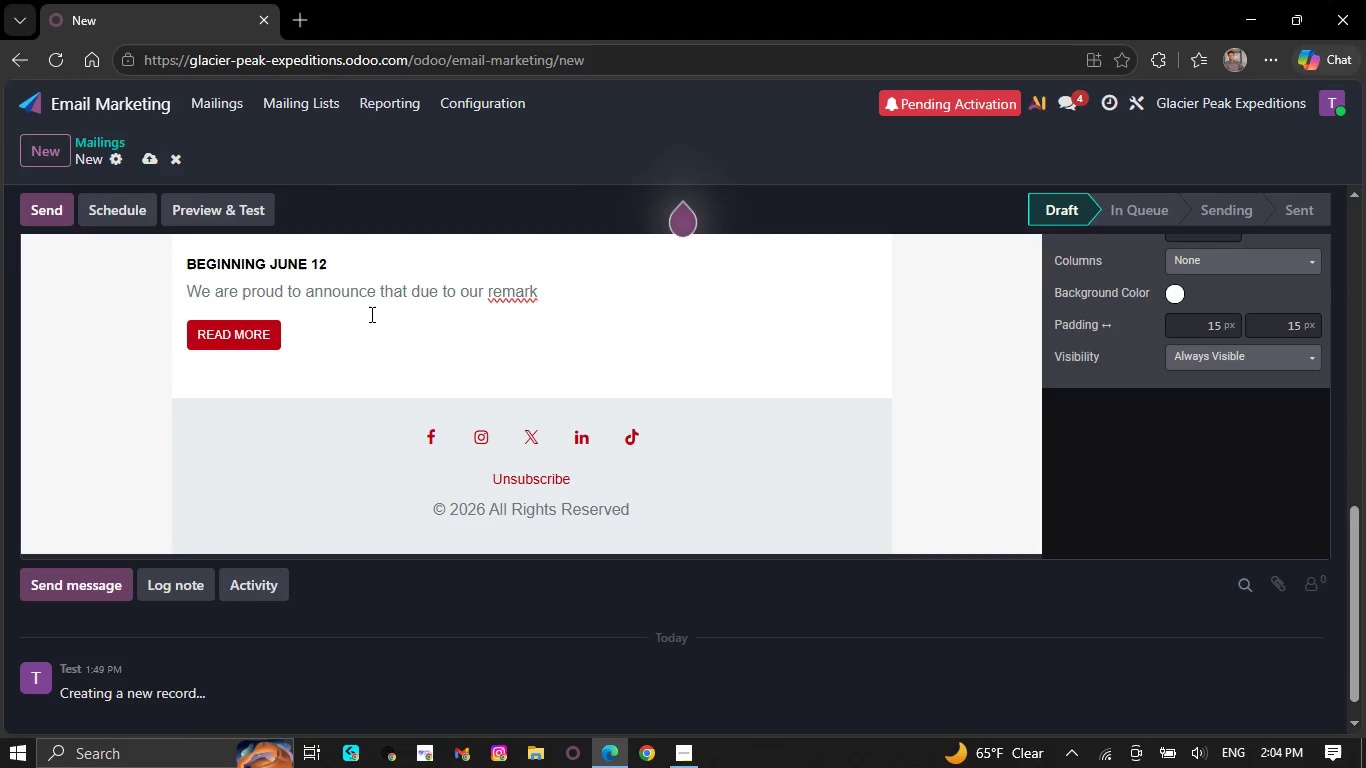 
key(Backspace)
 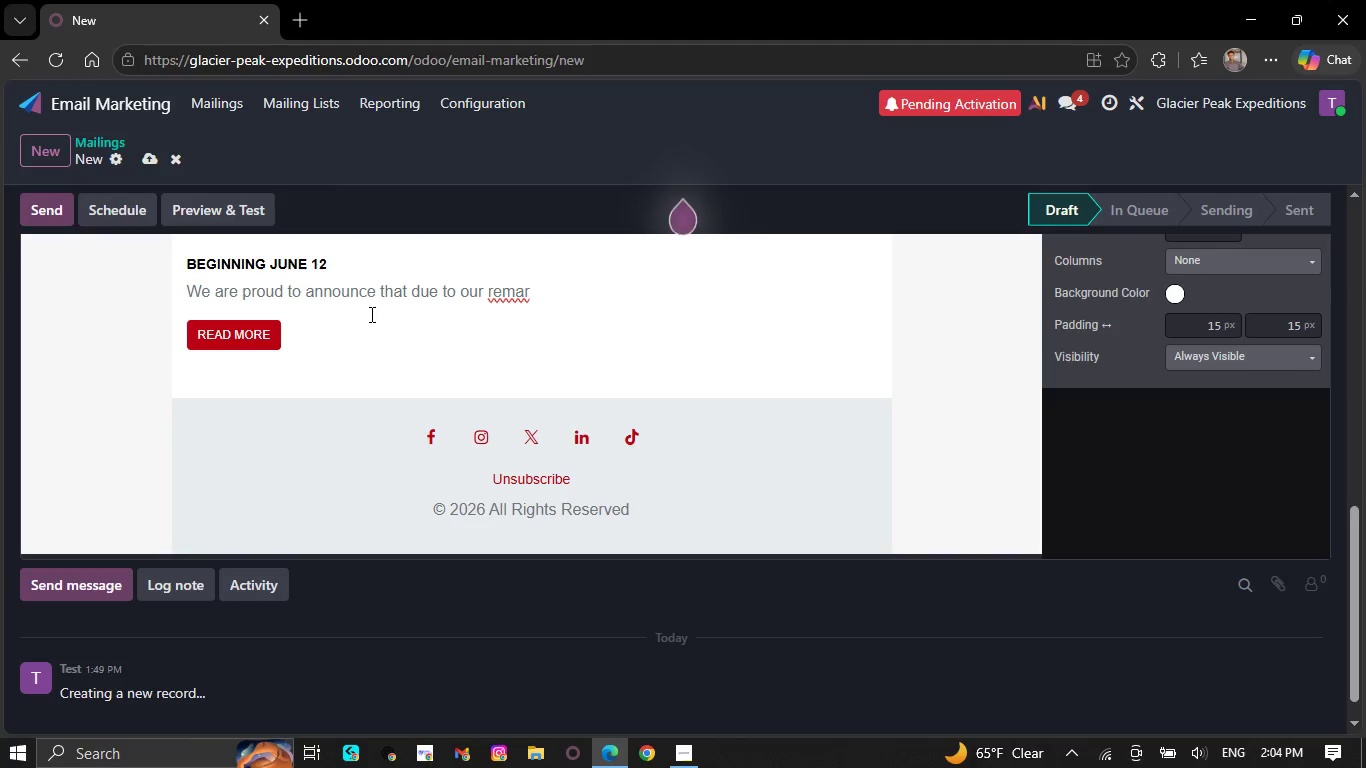 
key(Backspace)
 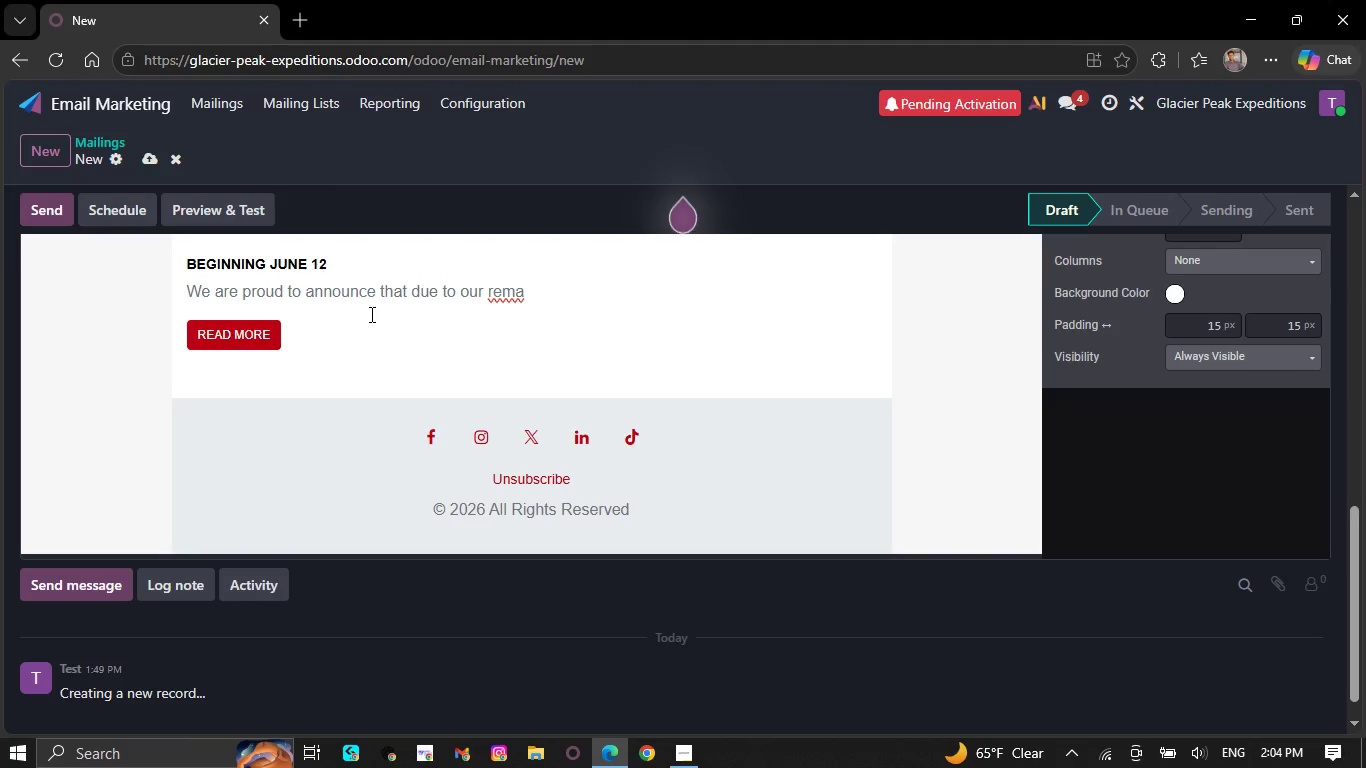 
key(Backspace)
 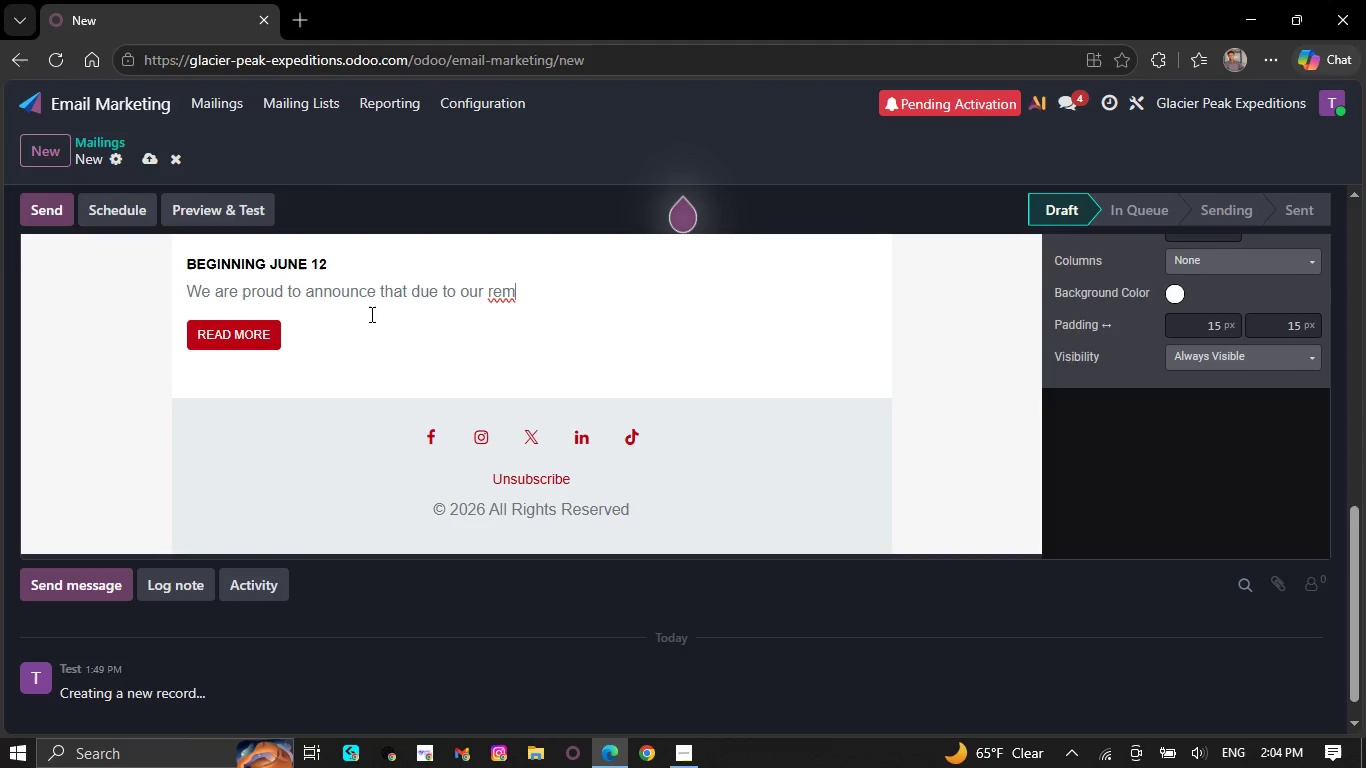 
key(Backspace)
 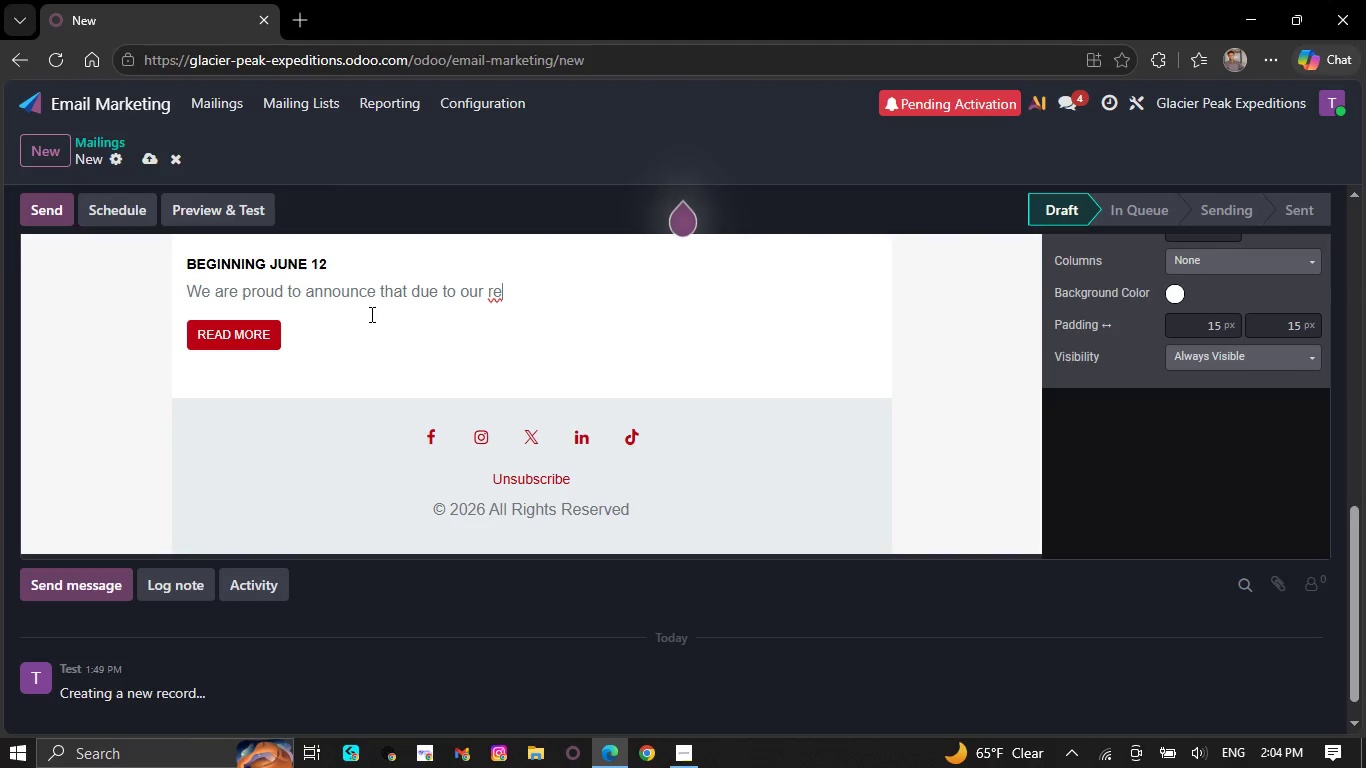 
key(Backspace)
 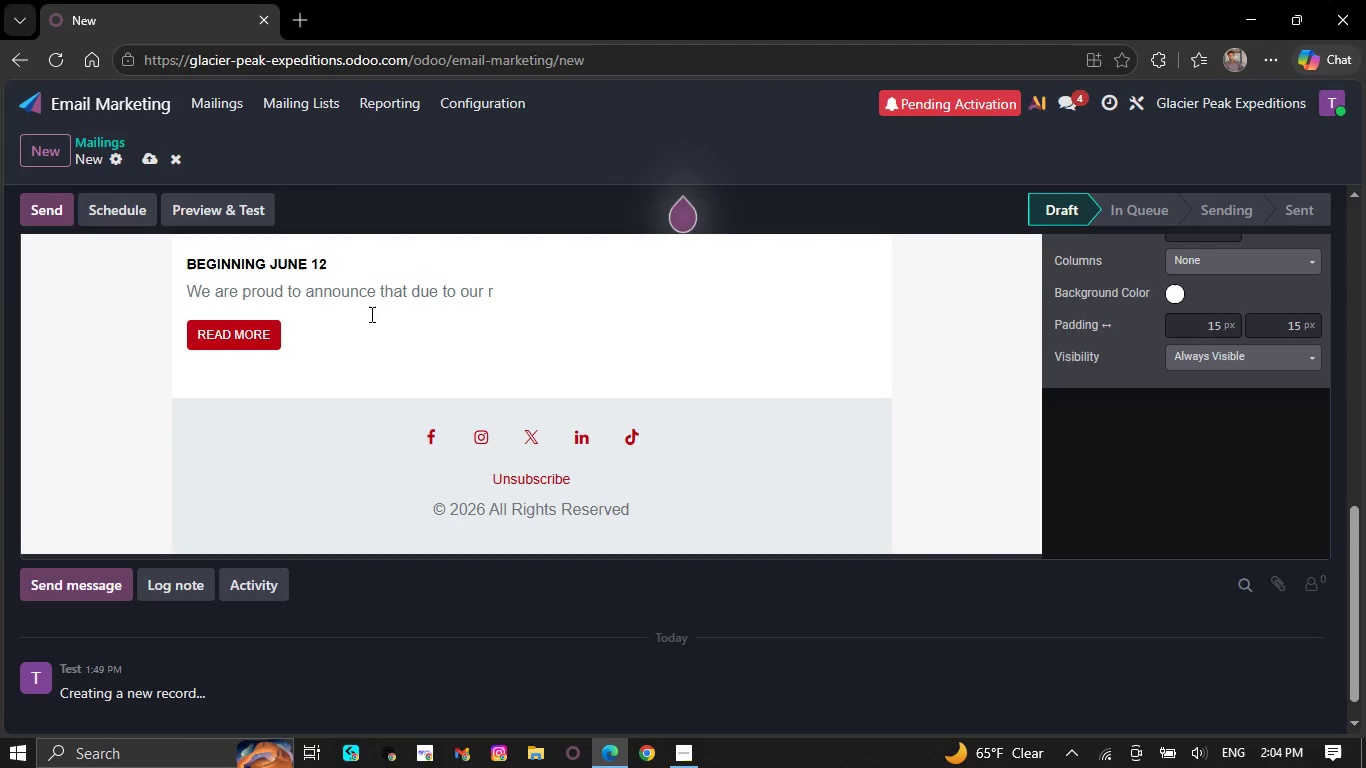 
wait(7.11)
 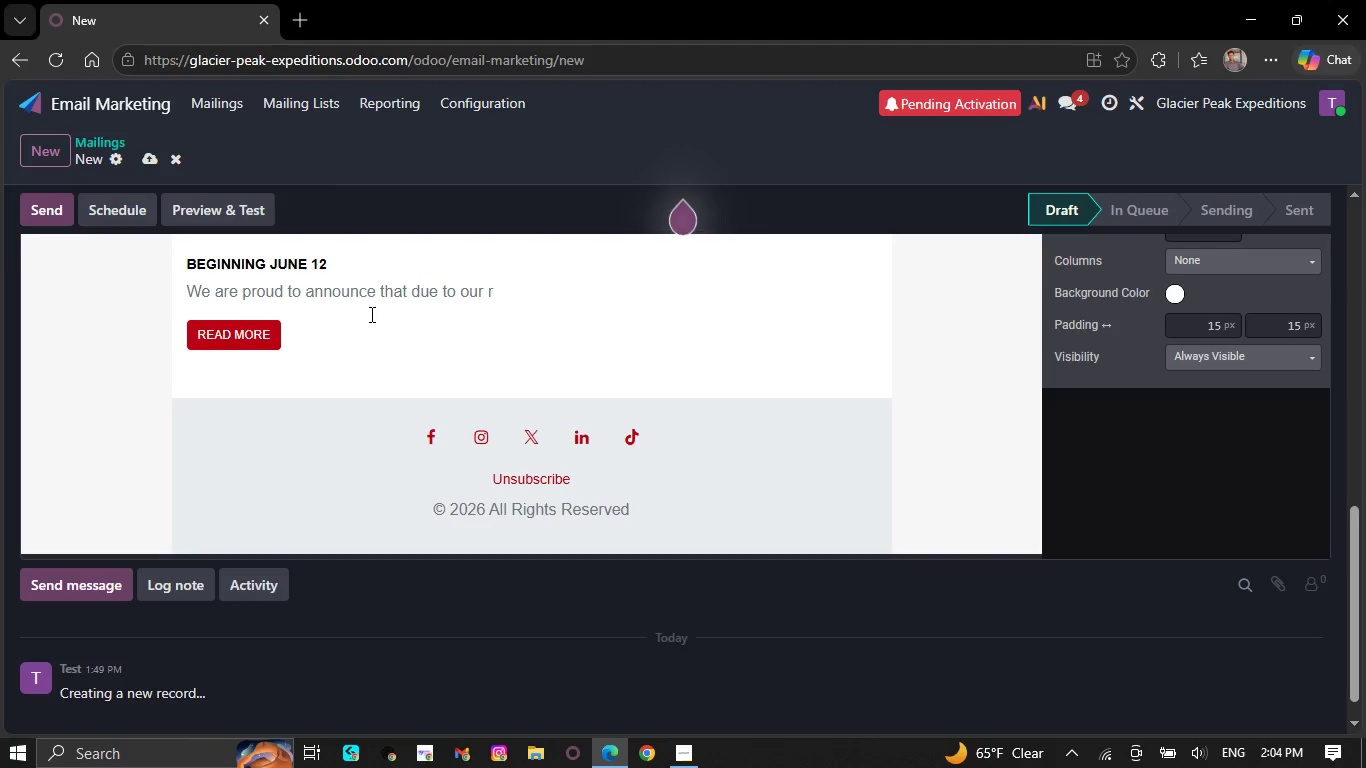 
key(Backspace)
 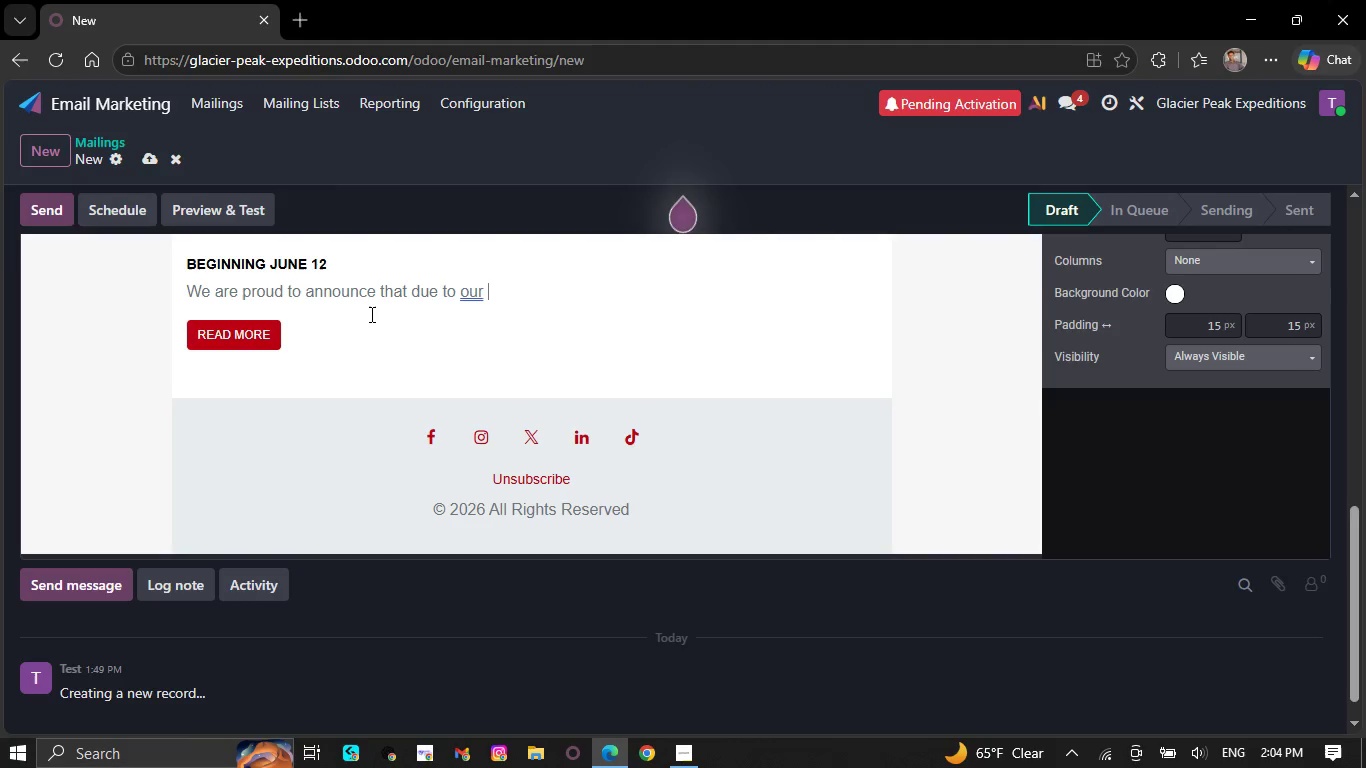 
key(Backspace)
 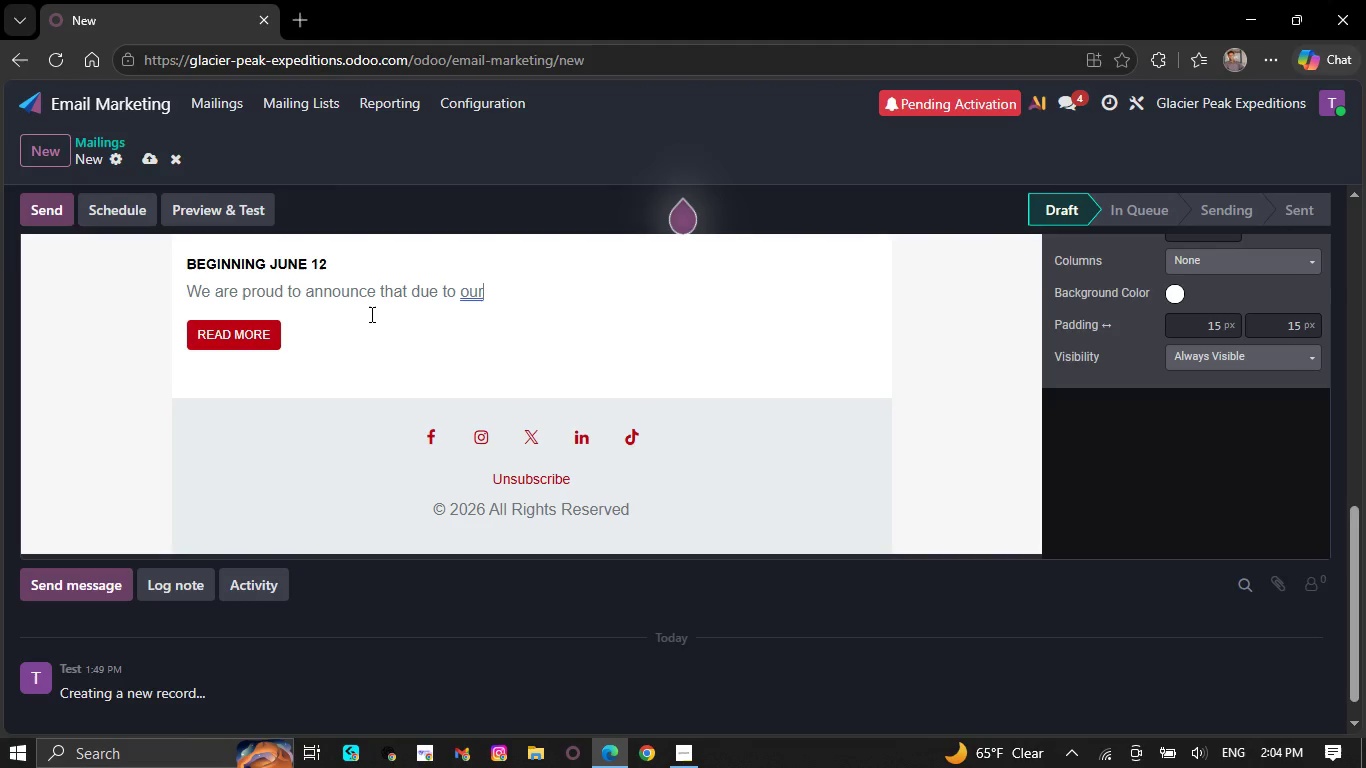 
key(Backspace)
 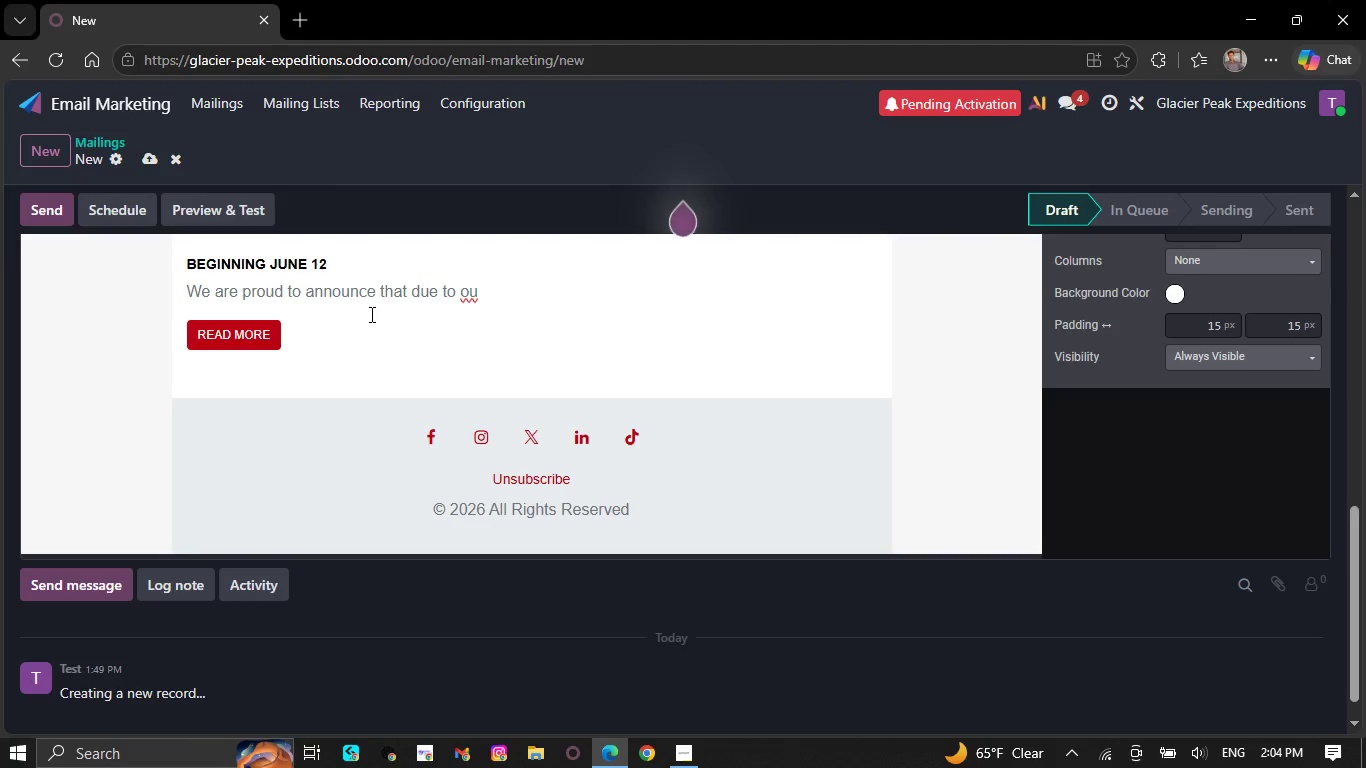 
key(Backspace)
 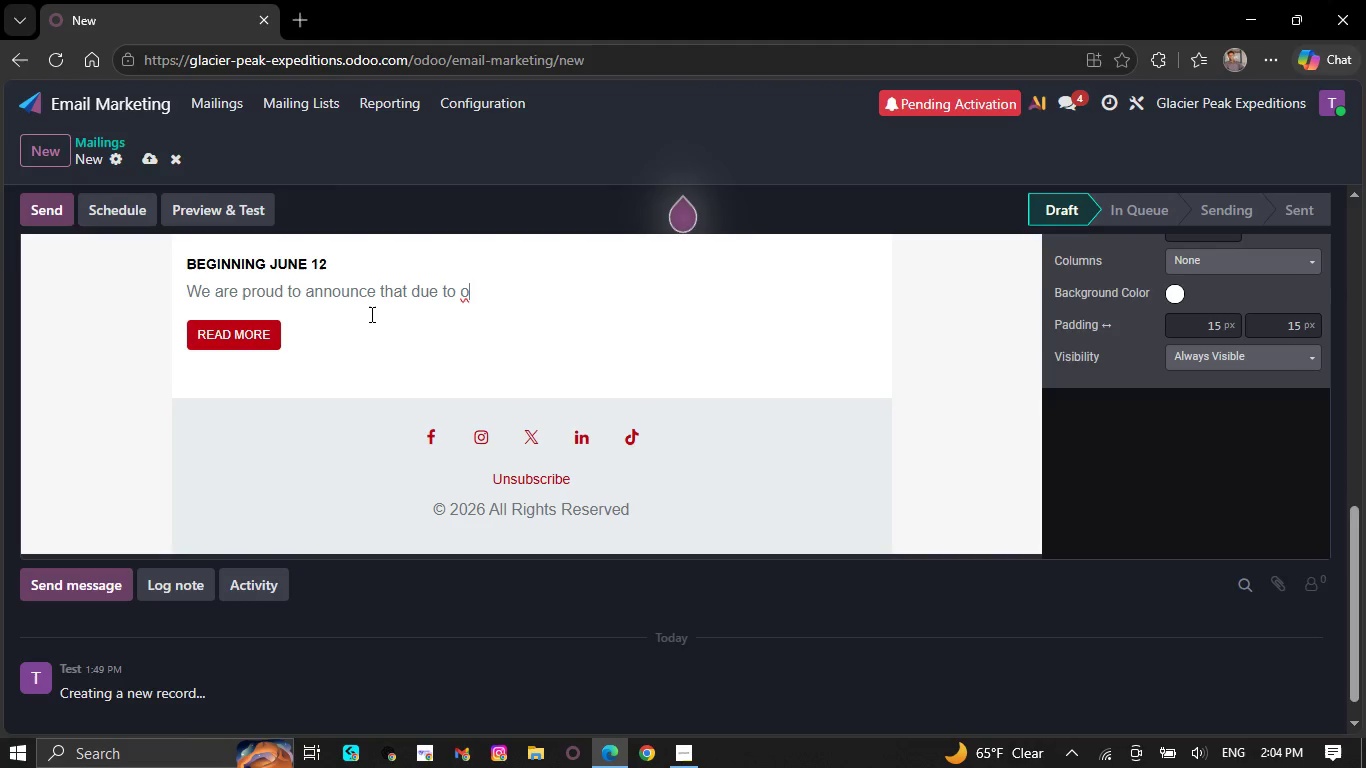 
key(Backspace)
 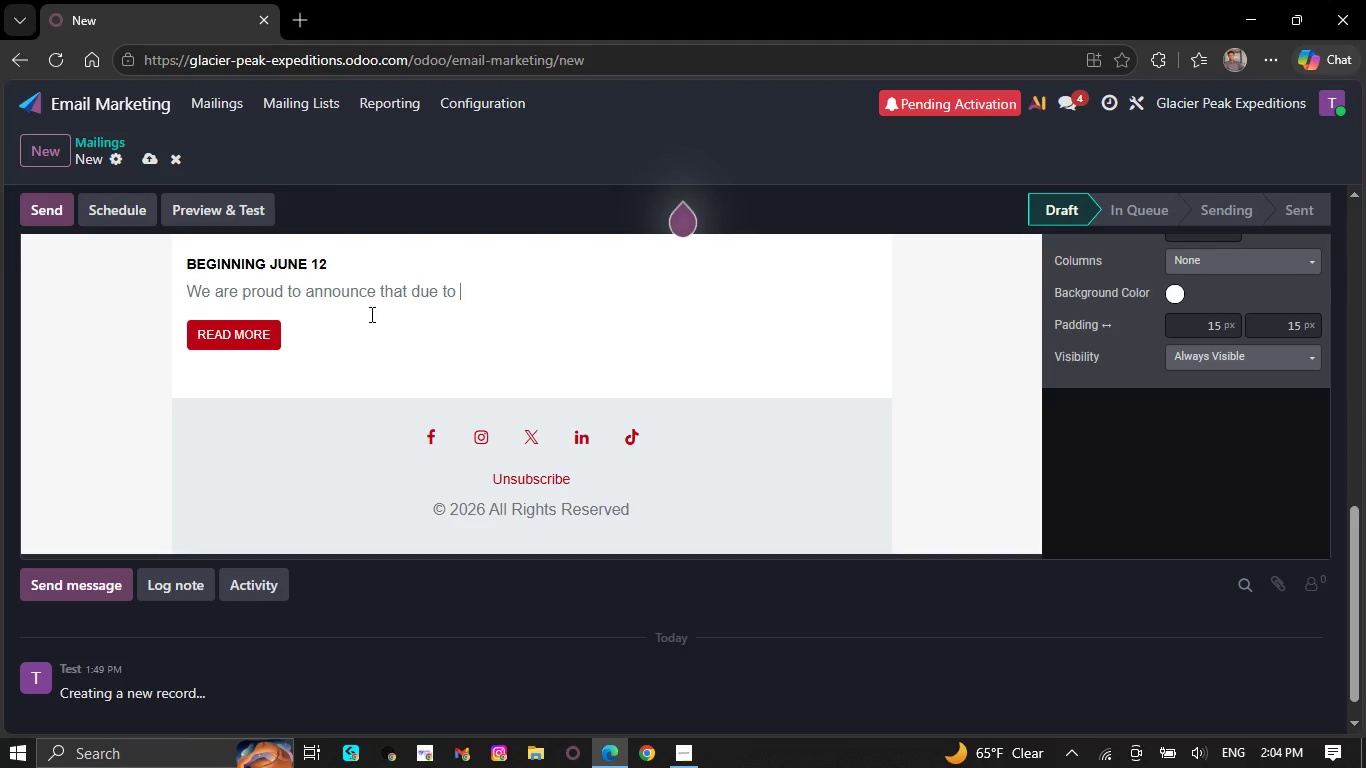 
key(Backspace)
 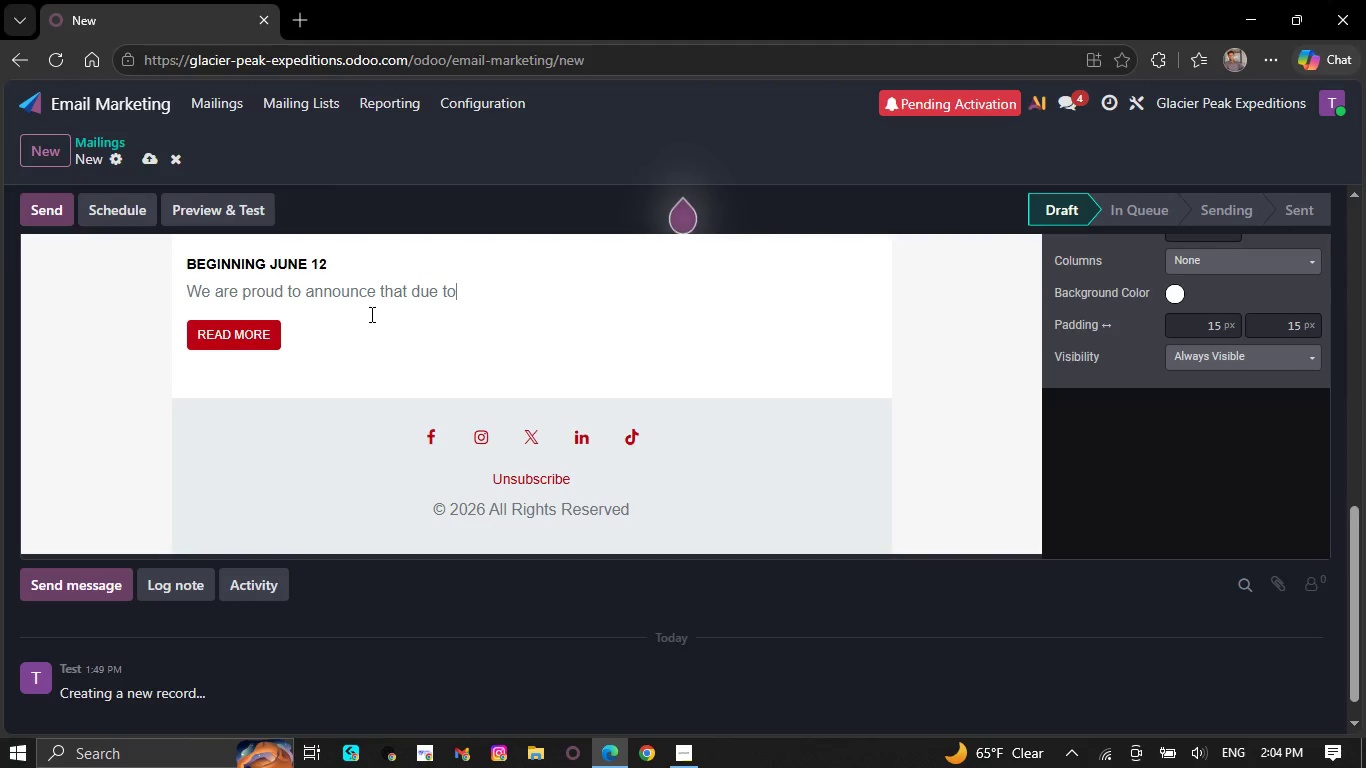 
key(Backspace)
 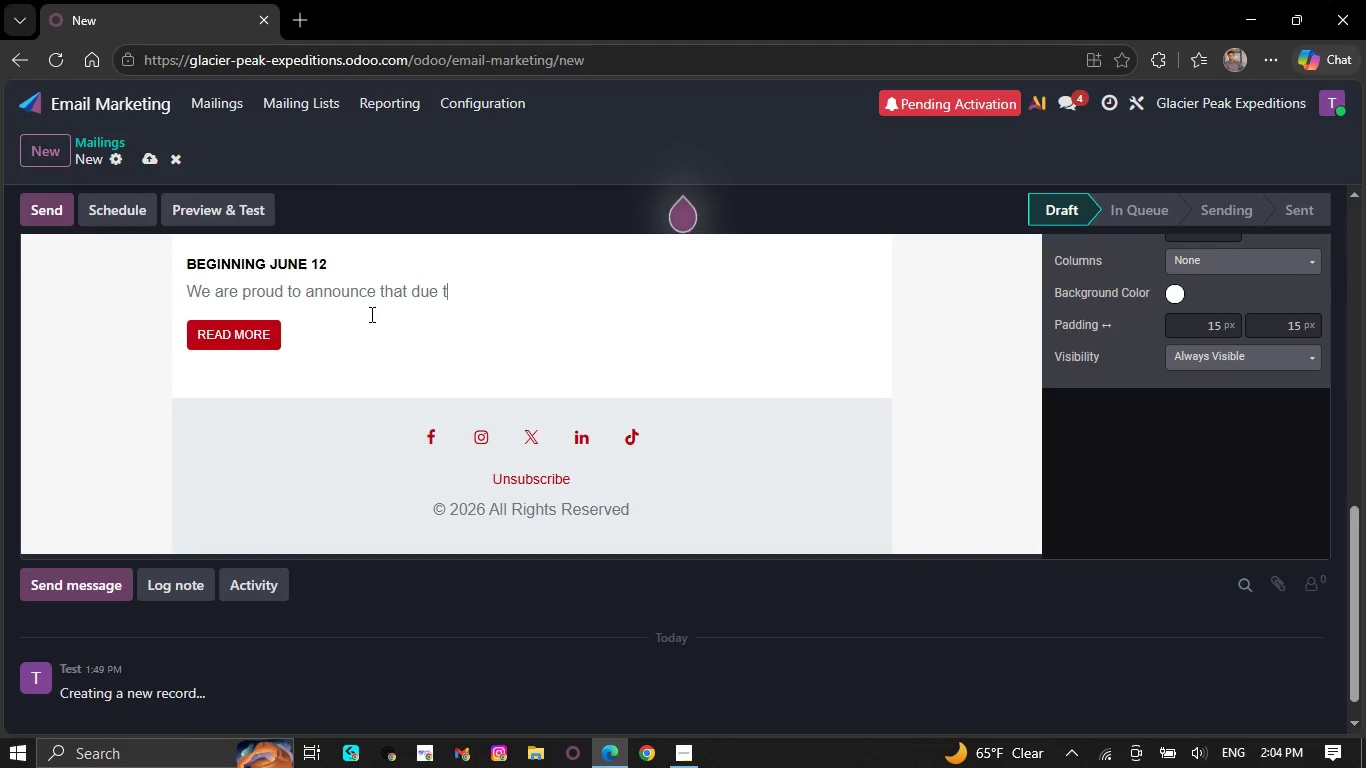 
key(Backspace)
 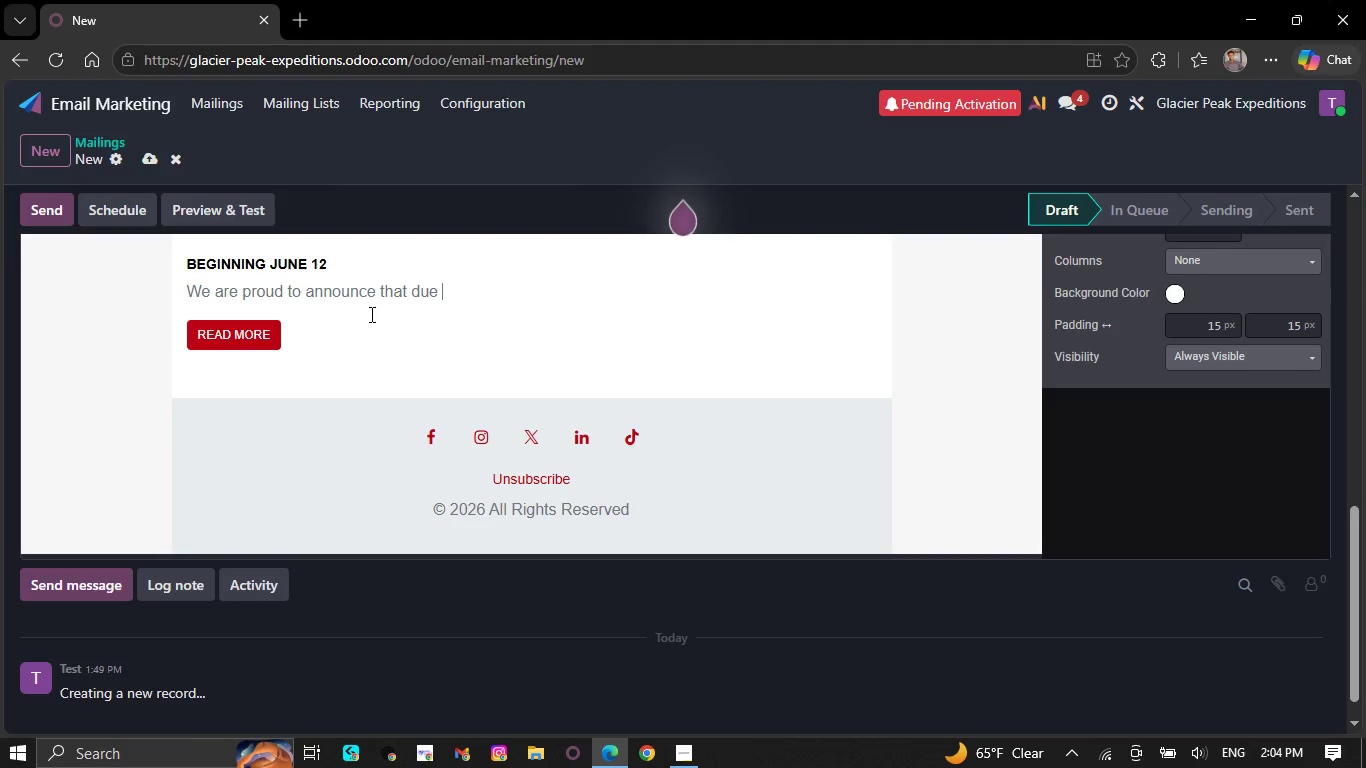 
key(Backspace)
 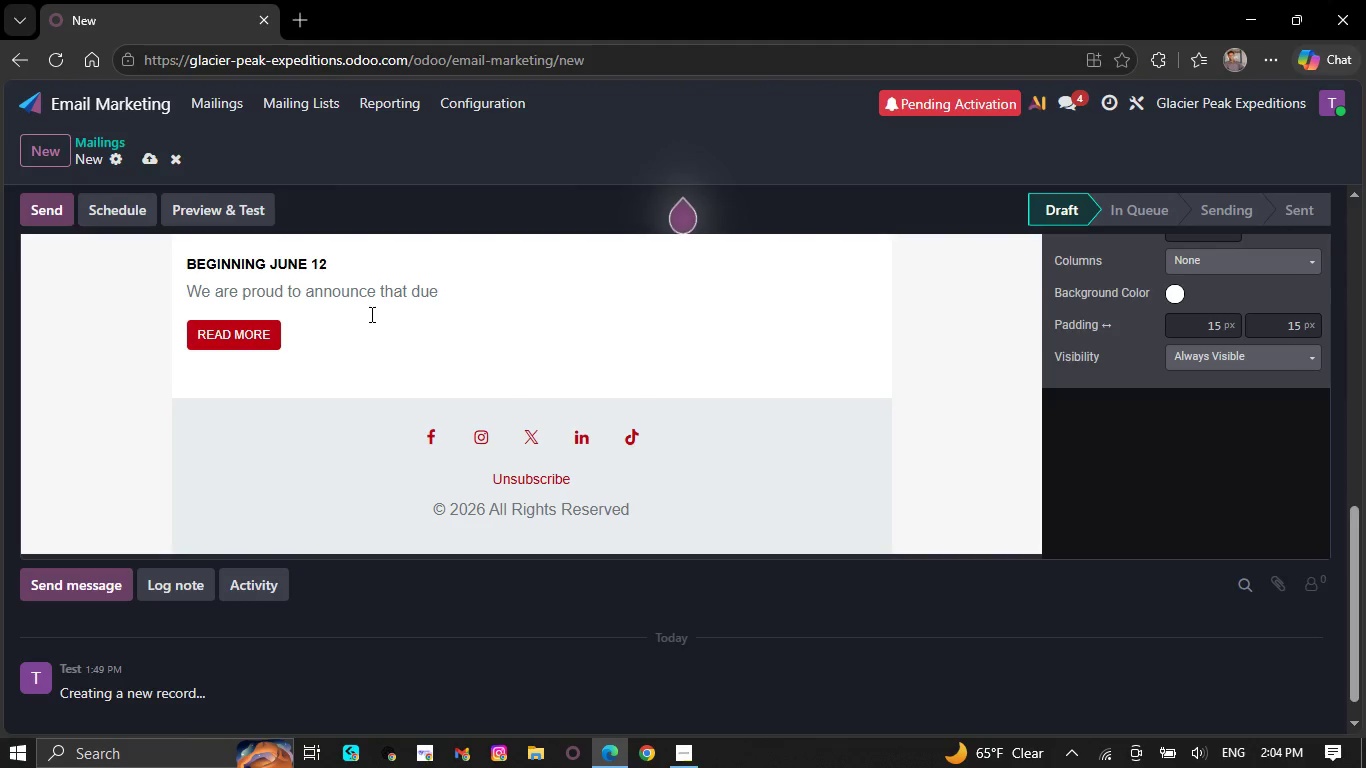 
key(Backspace)
 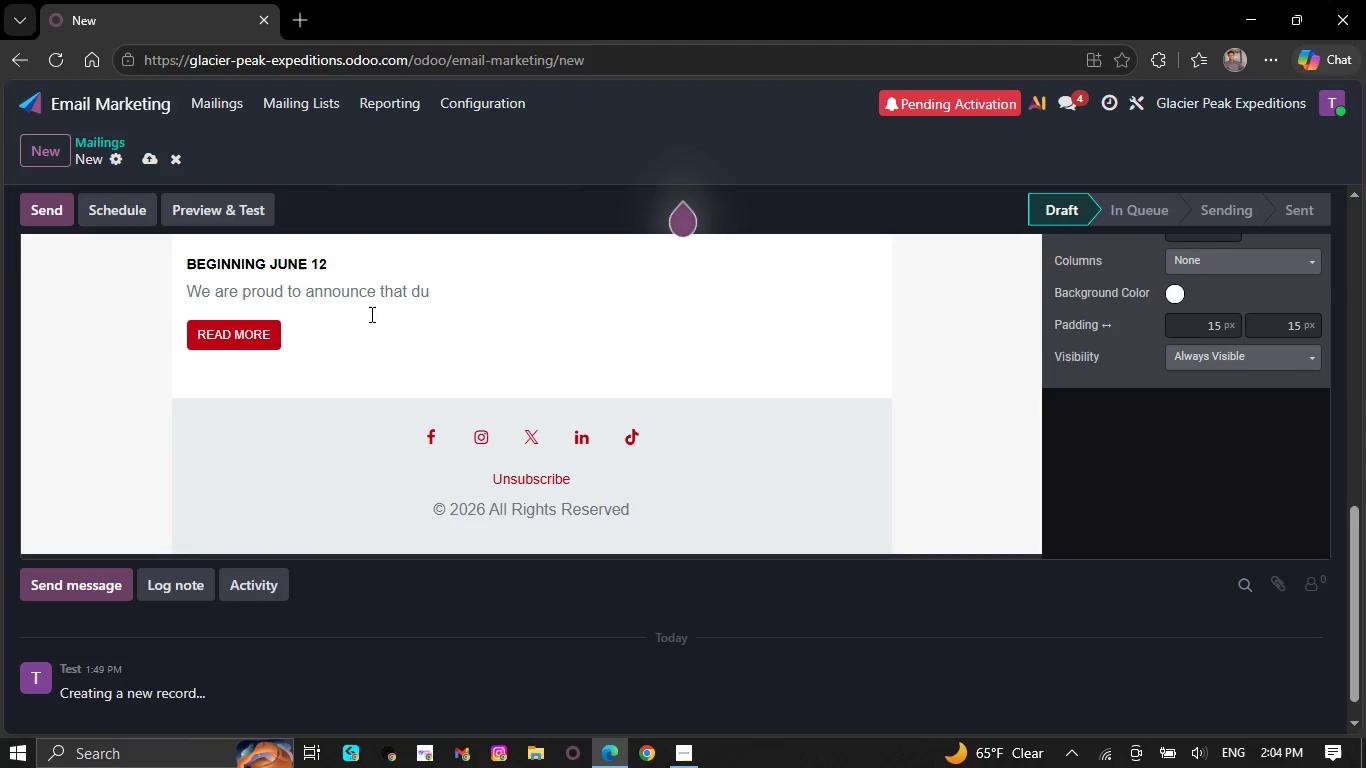 
key(Backspace)
 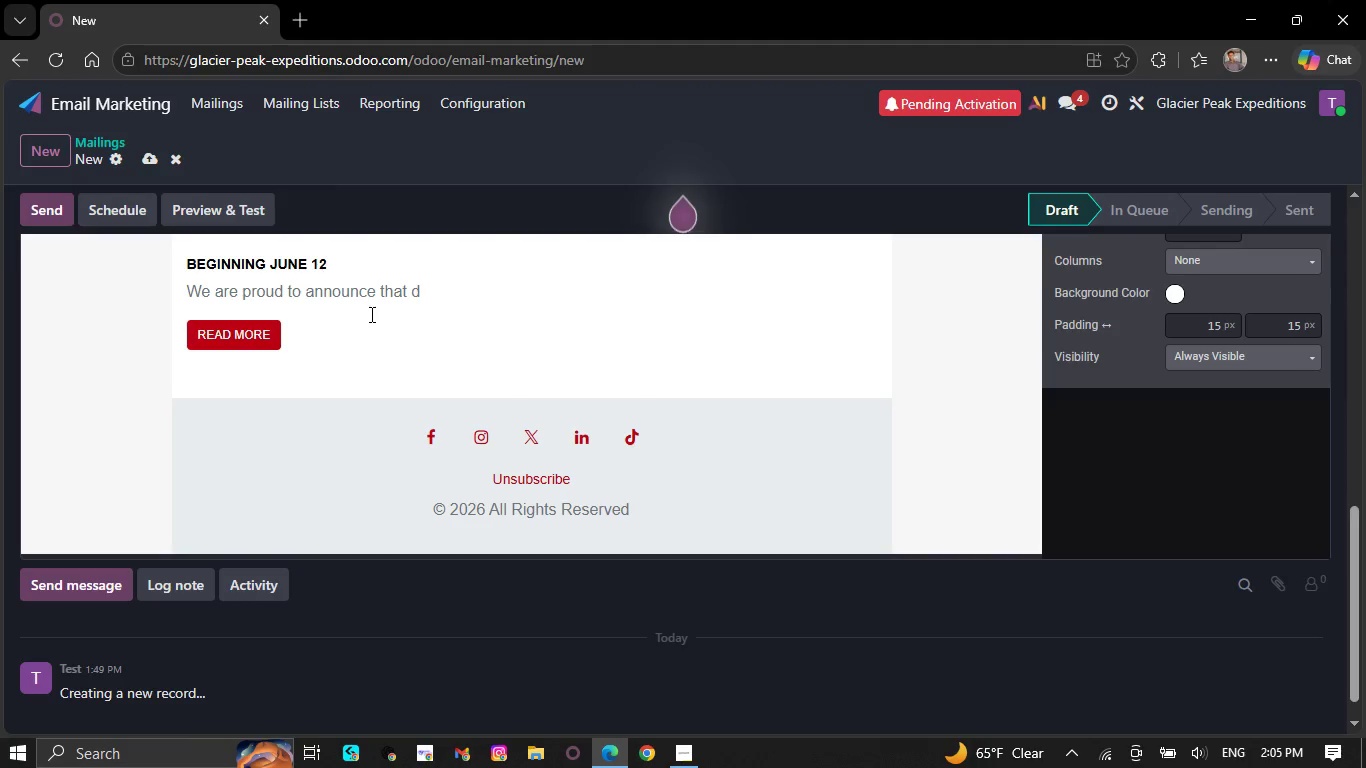 
key(Backspace)
 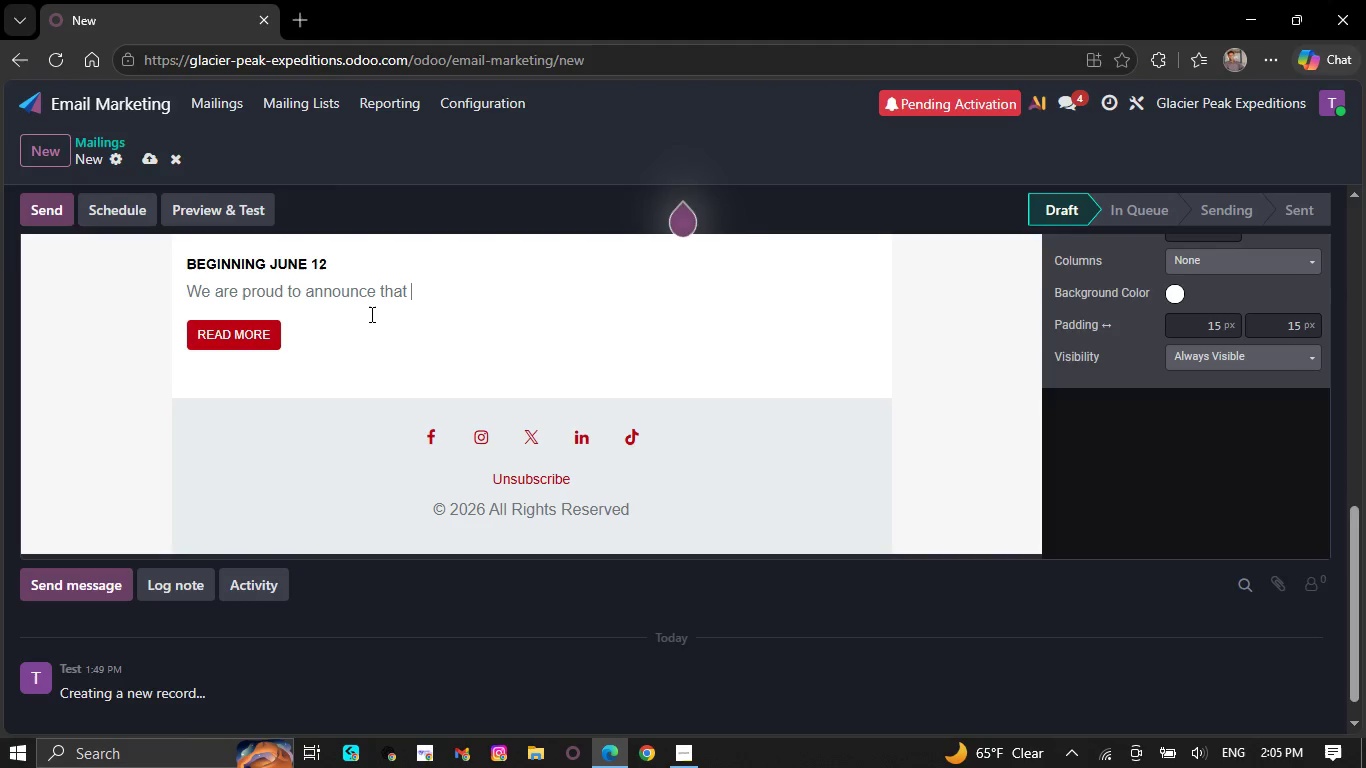 
key(Backspace)
 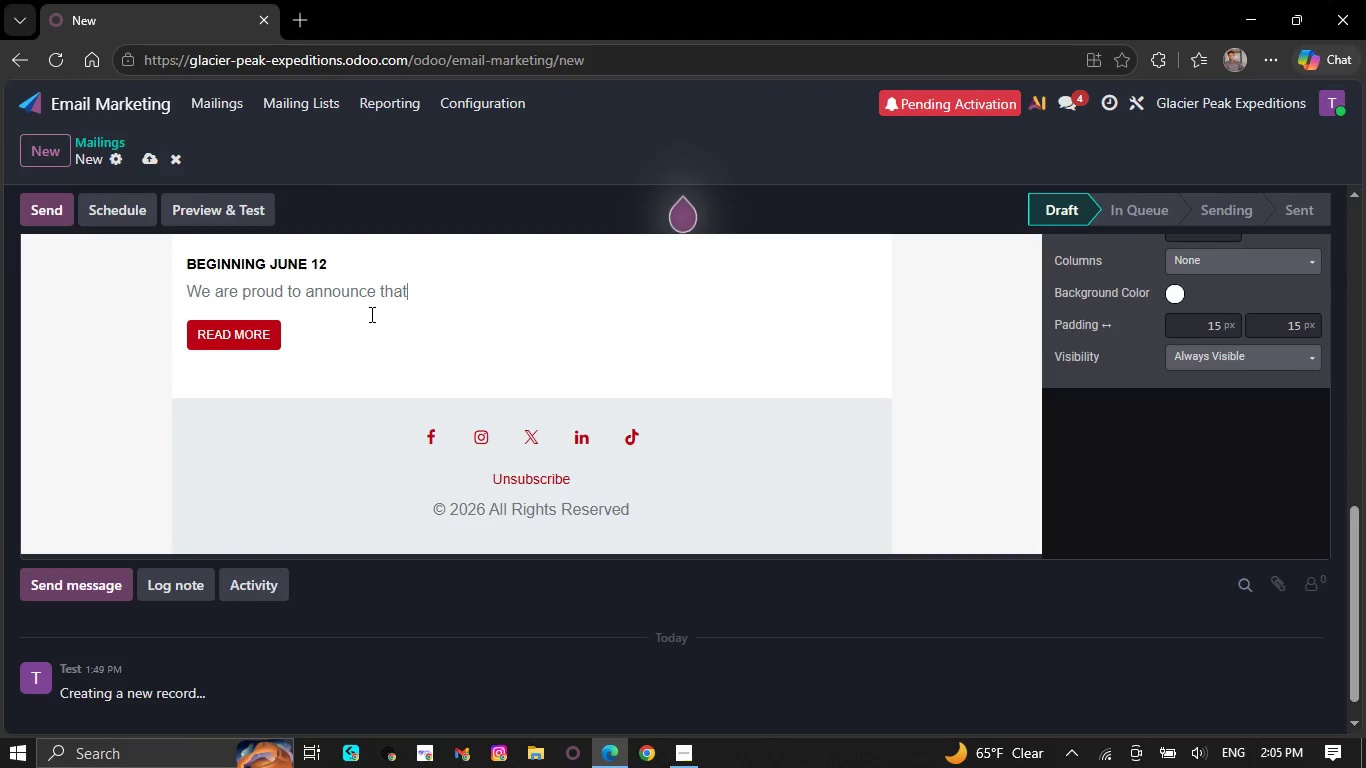 
key(Backspace)
 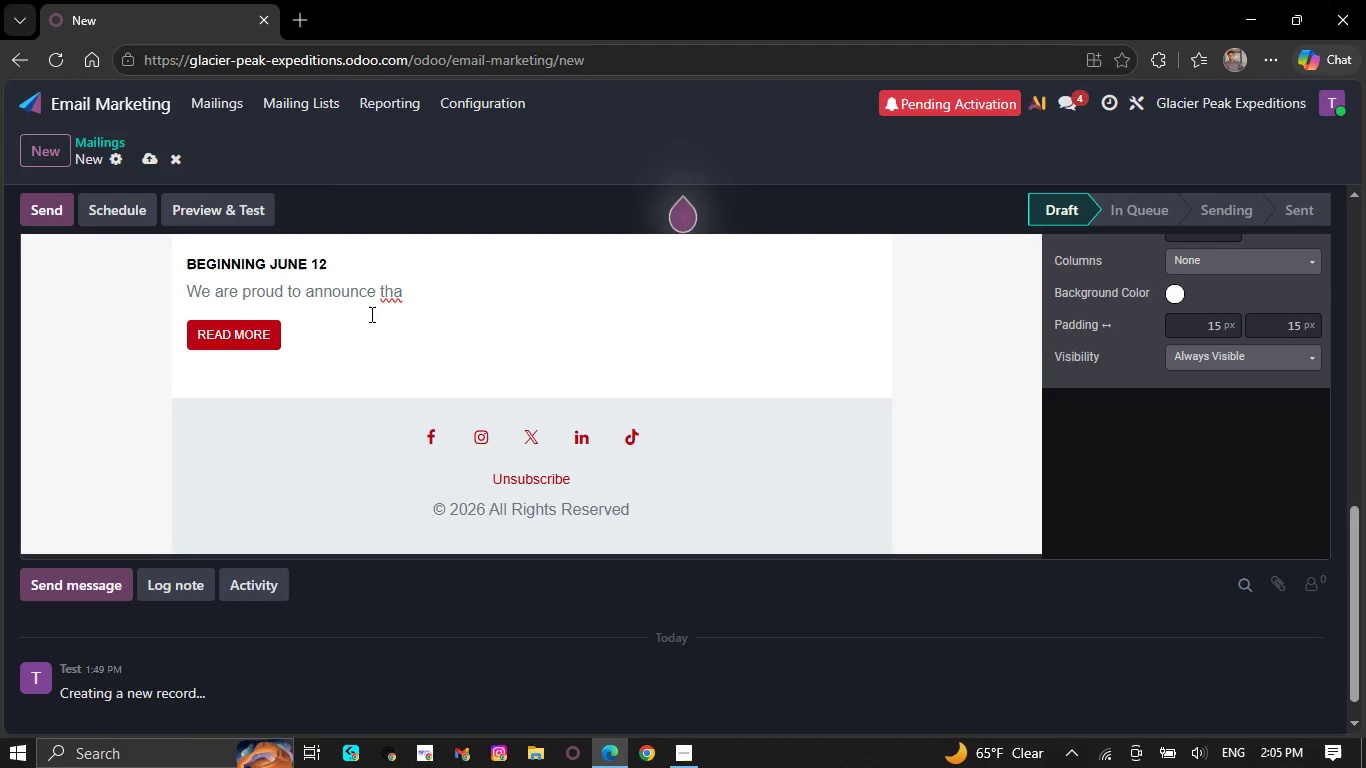 
key(Backspace)
 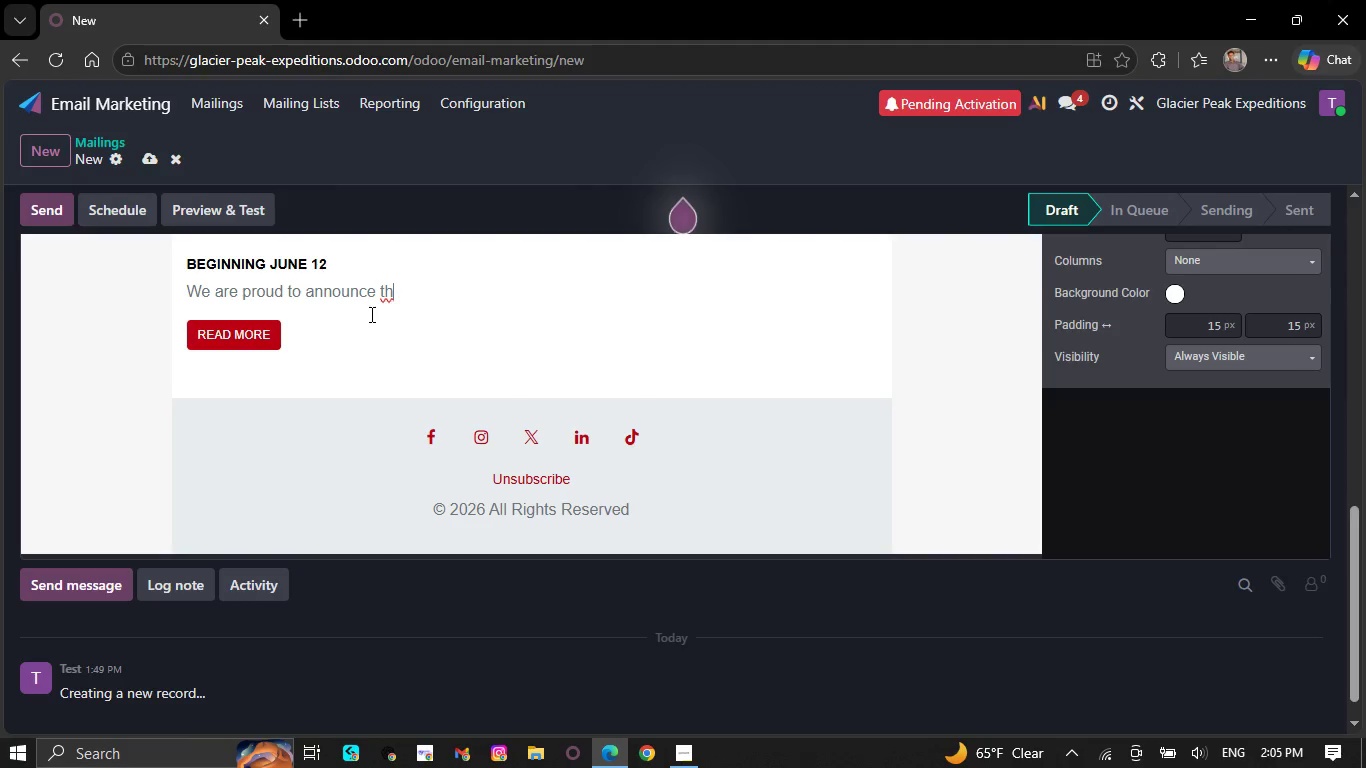 
wait(15.09)
 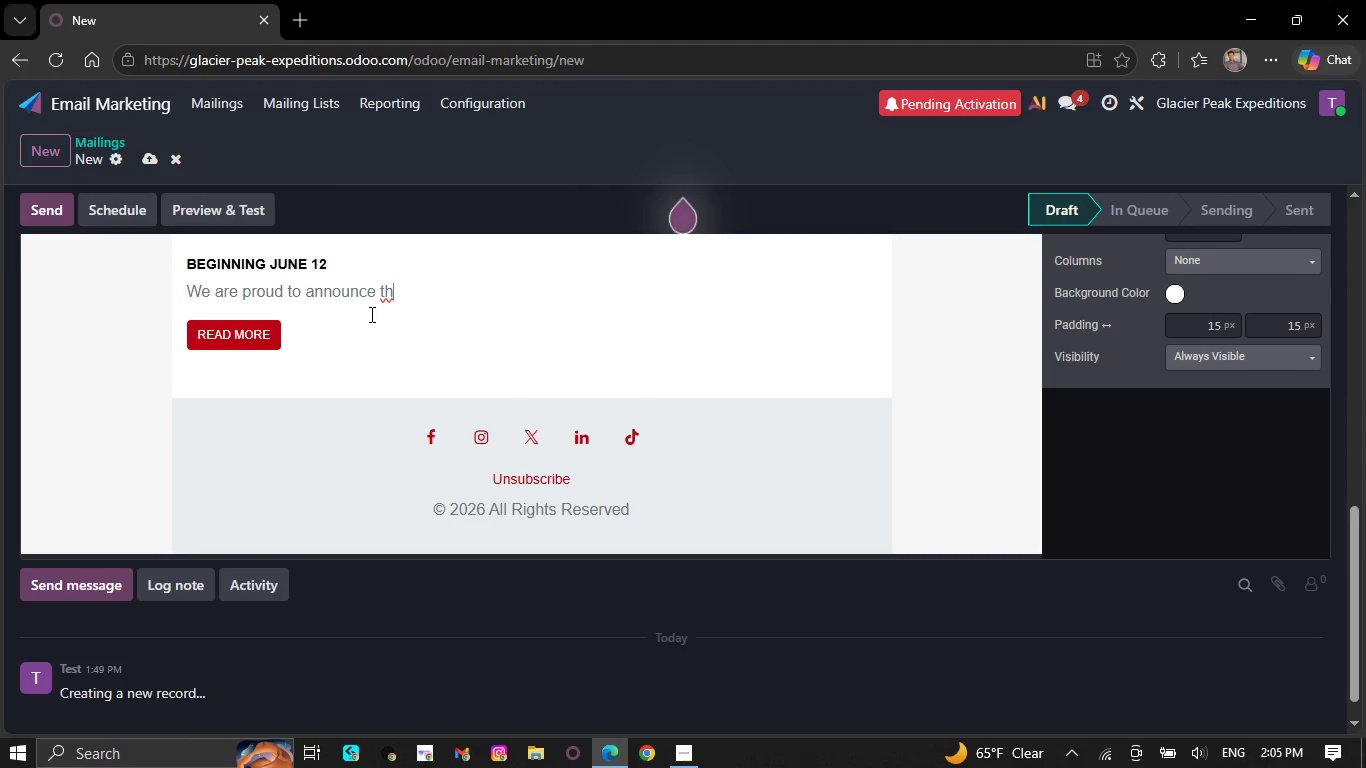 
key(Backspace)
 